 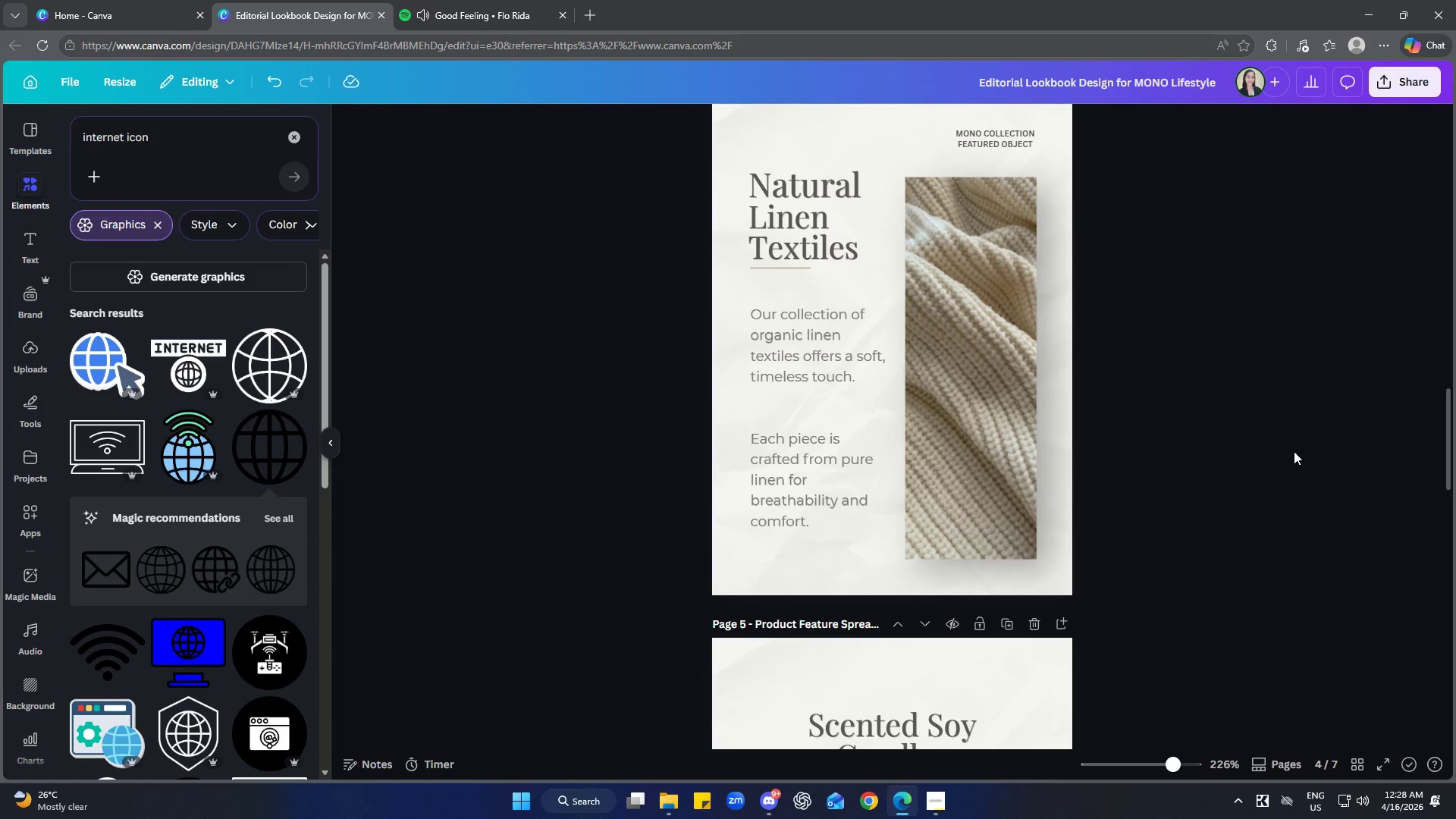 
scroll: coordinate [1294, 436], scroll_direction: down, amount: 4.0
 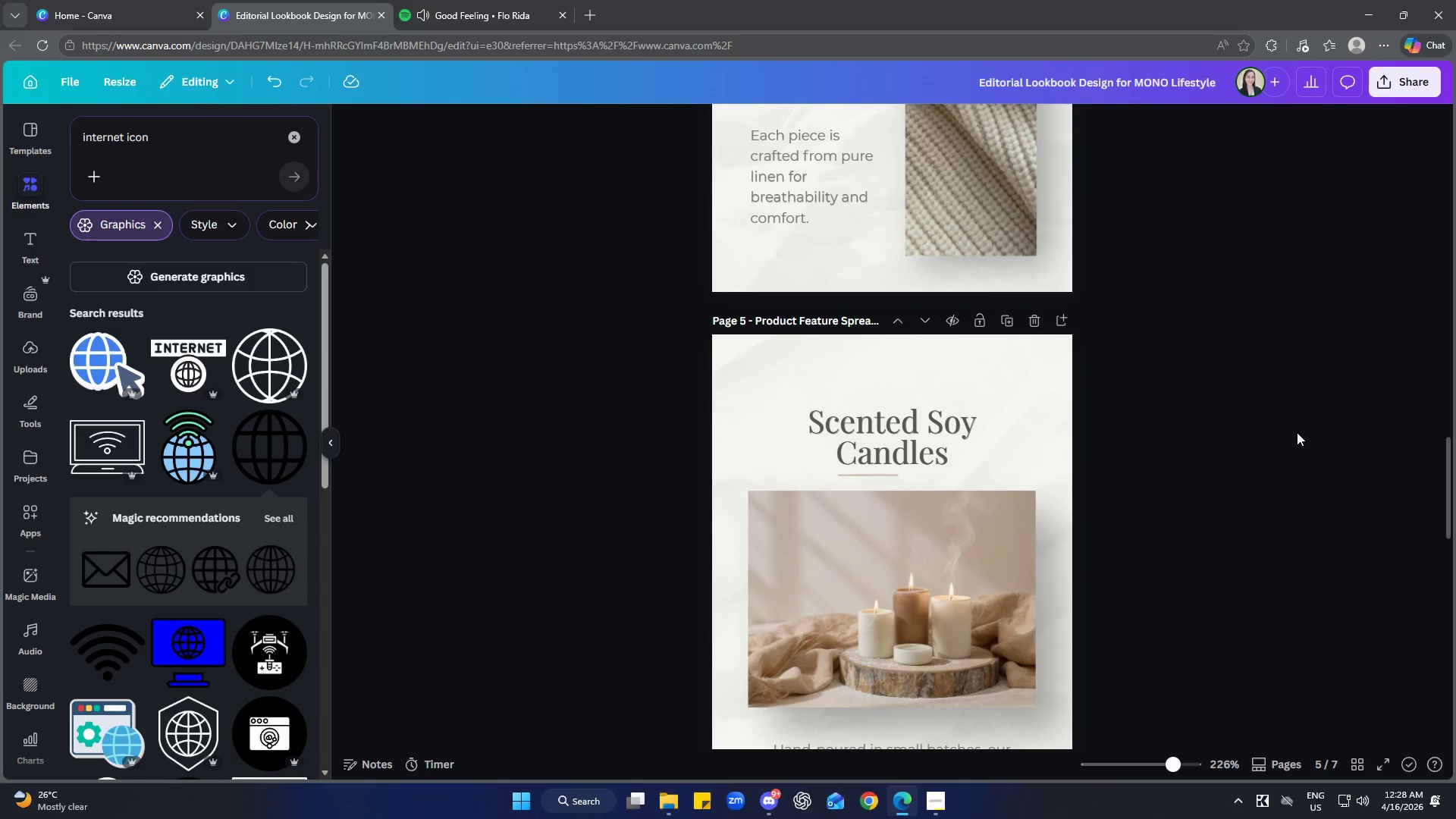 
scroll: coordinate [1189, 546], scroll_direction: up, amount: 5.0
 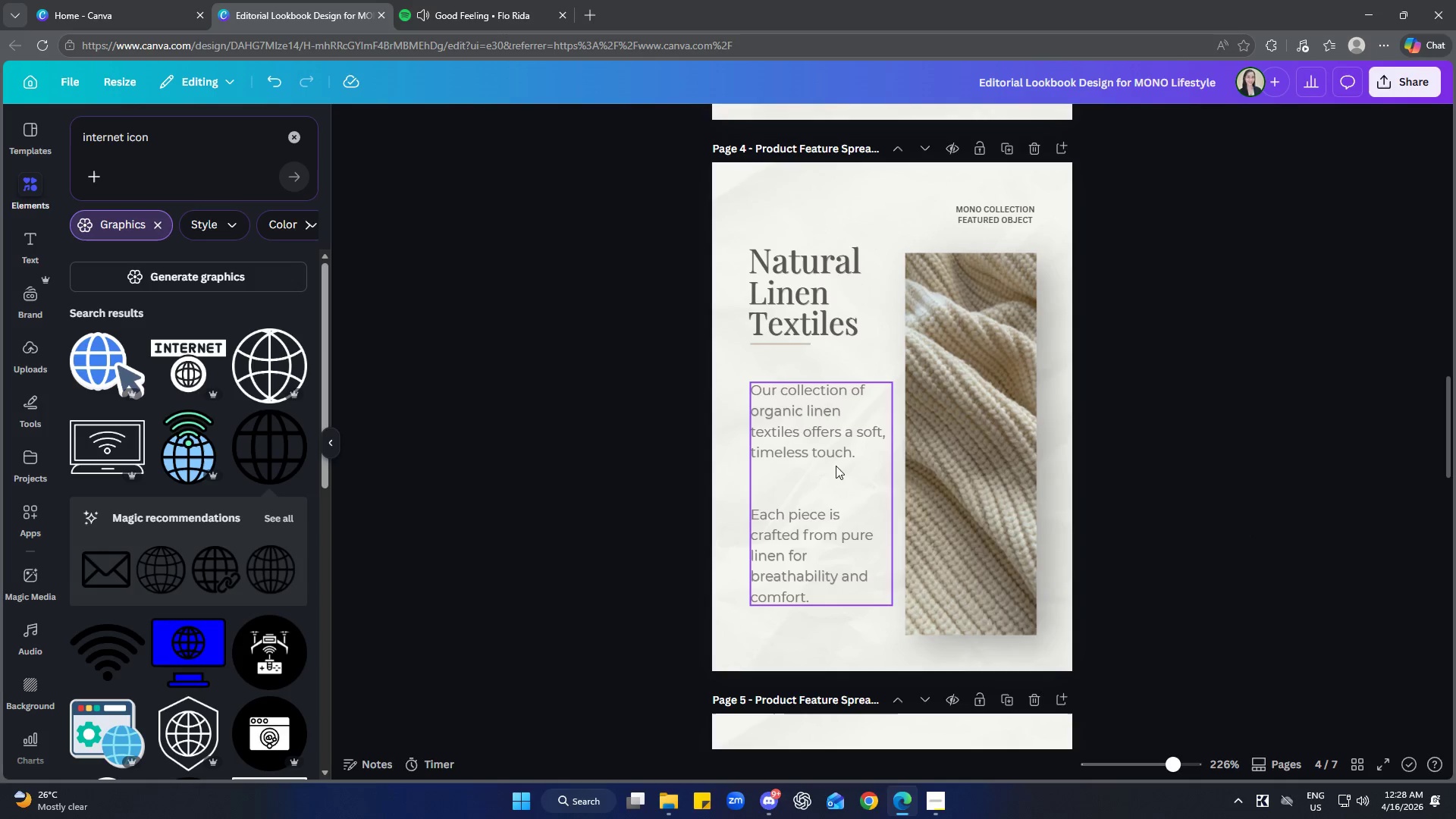 
left_click([829, 438])
 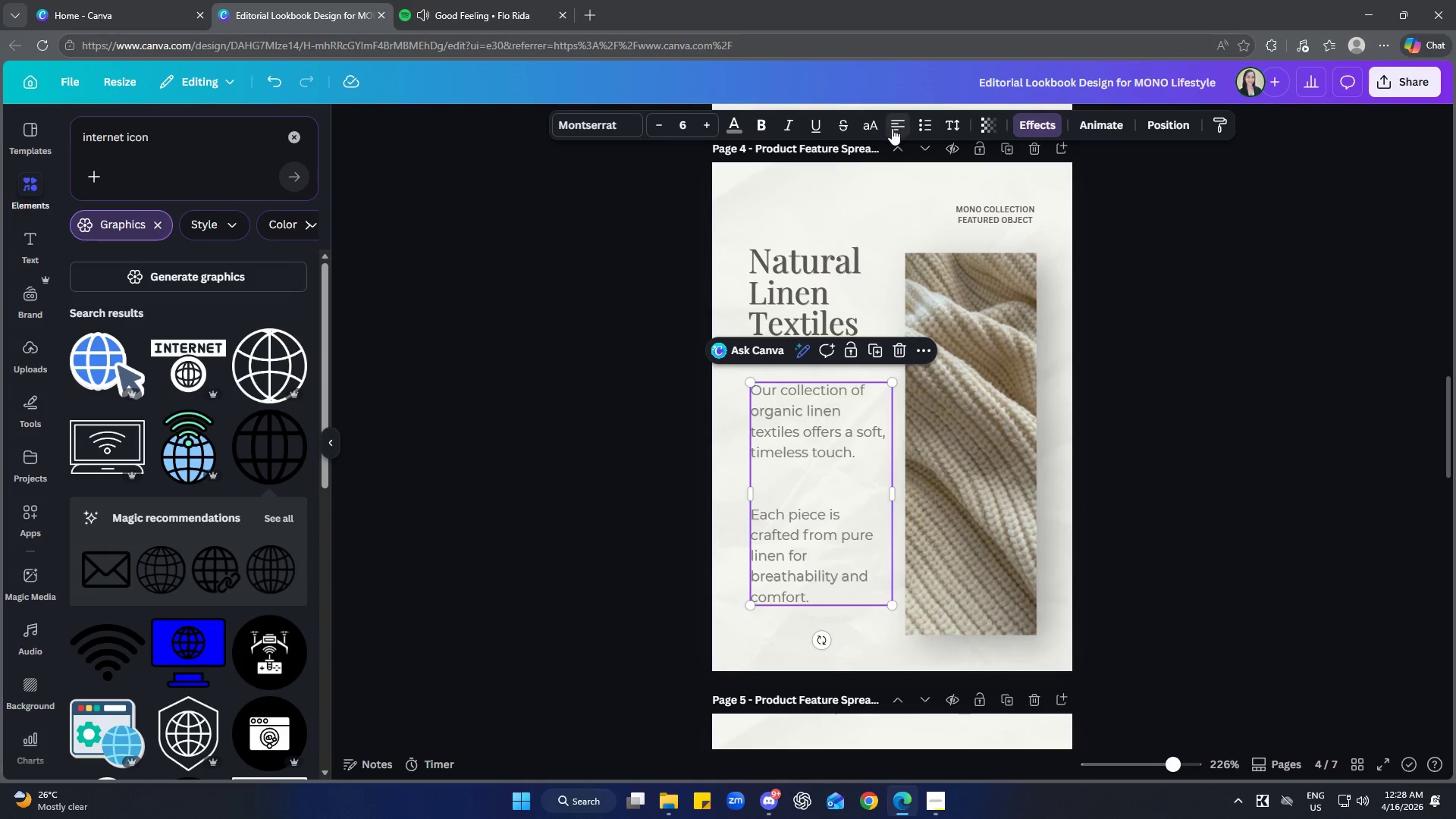 
double_click([892, 128])
 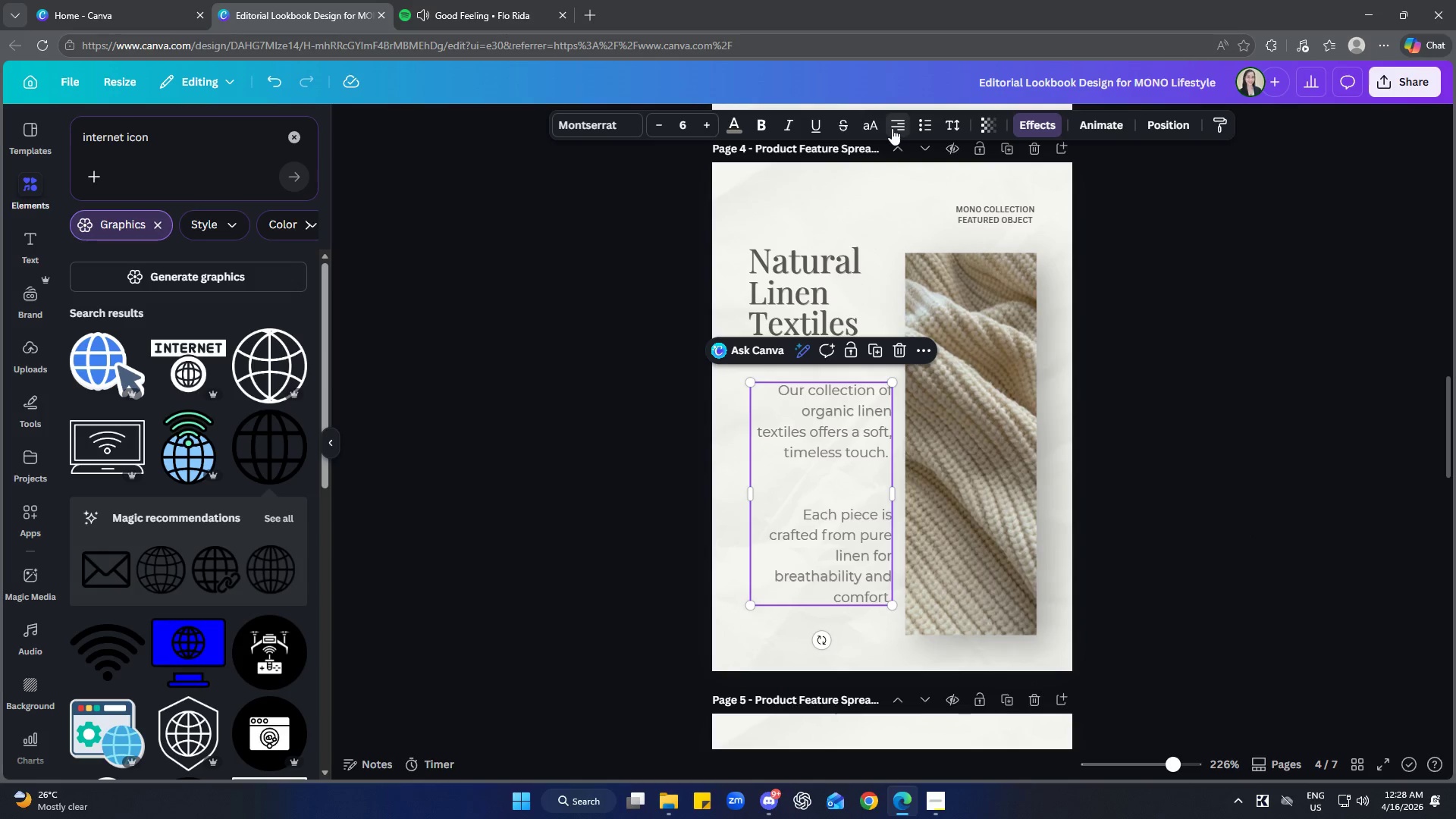 
triple_click([893, 127])
 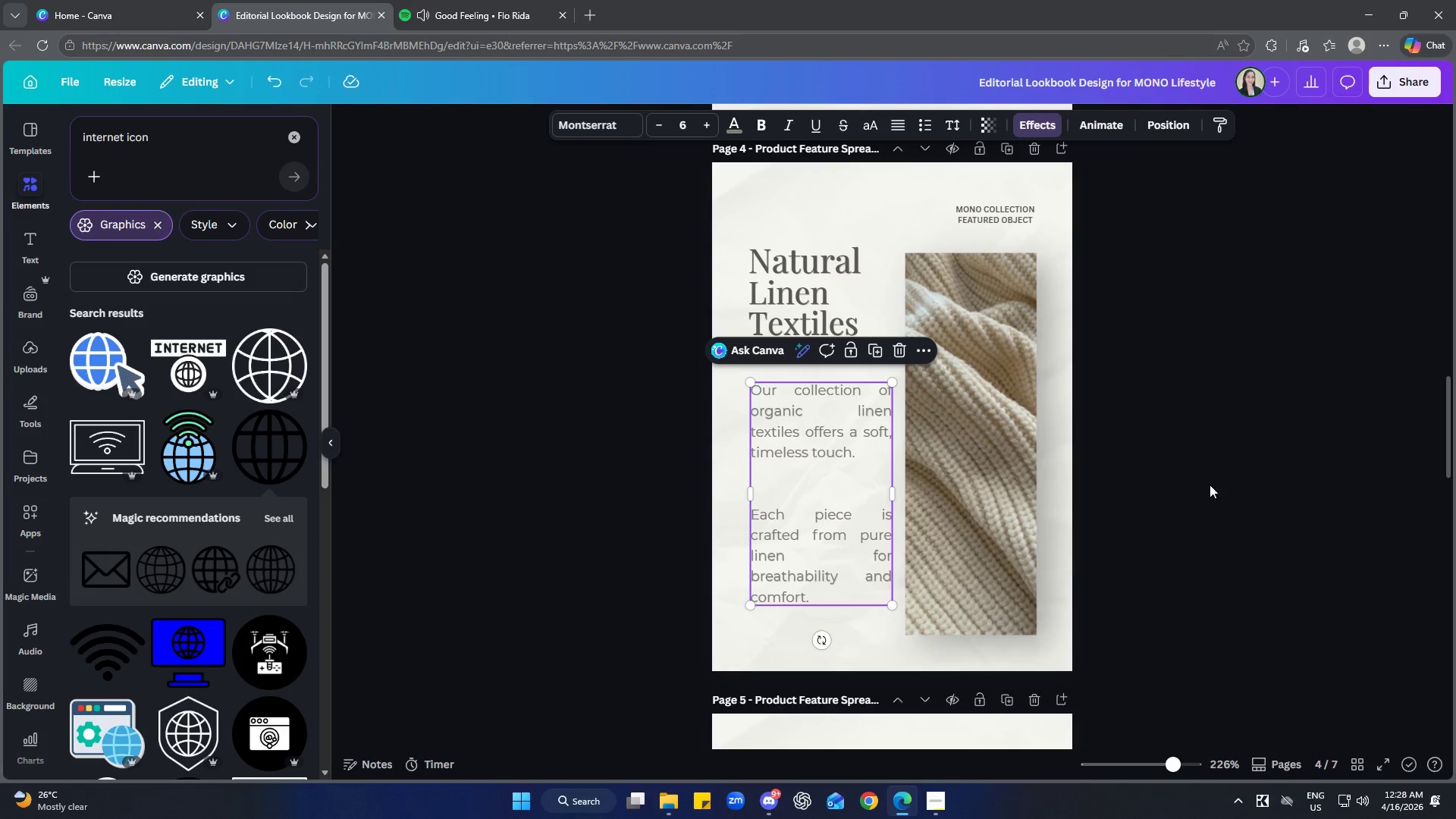 
left_click([1242, 483])
 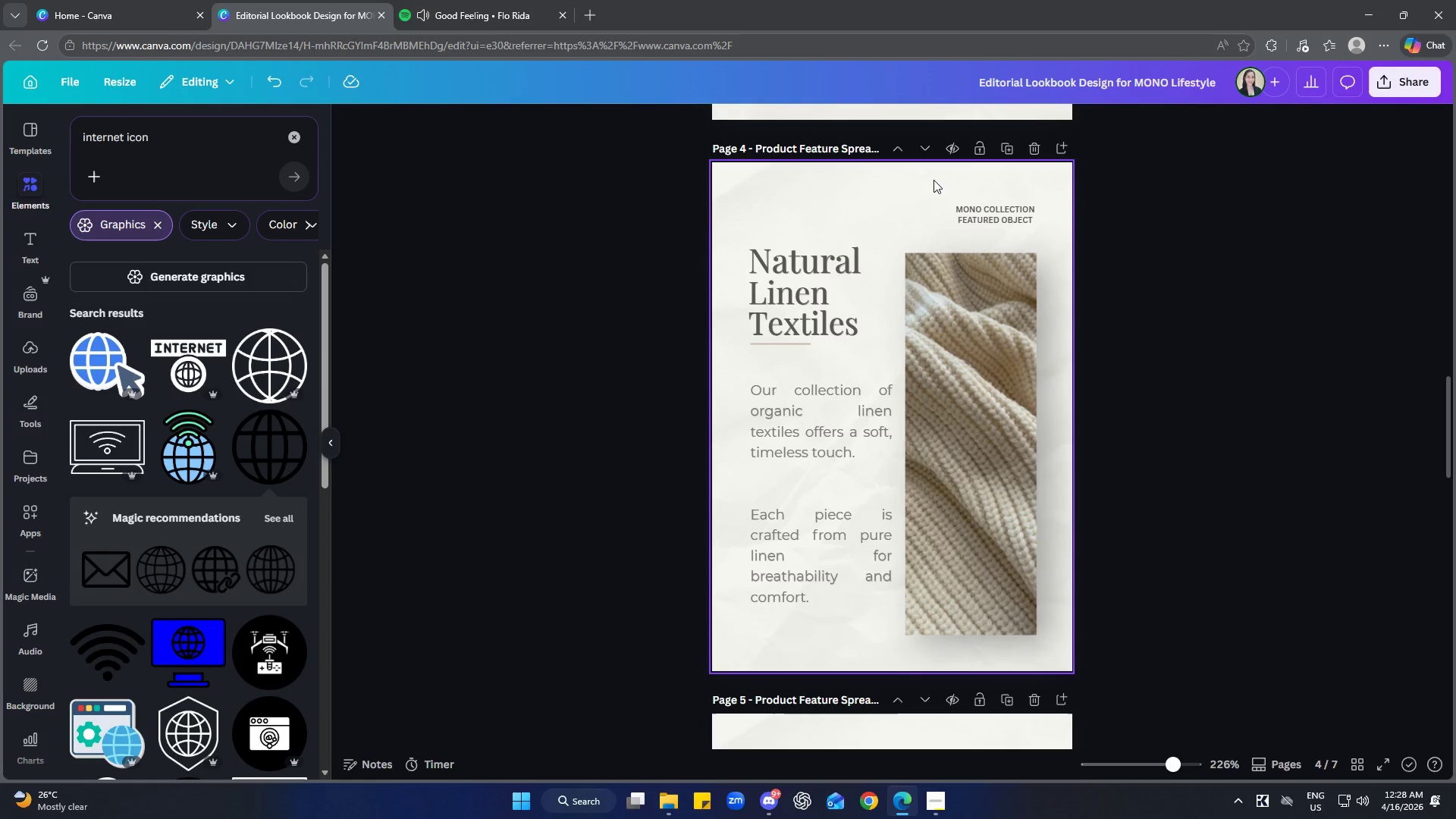 
left_click([827, 489])
 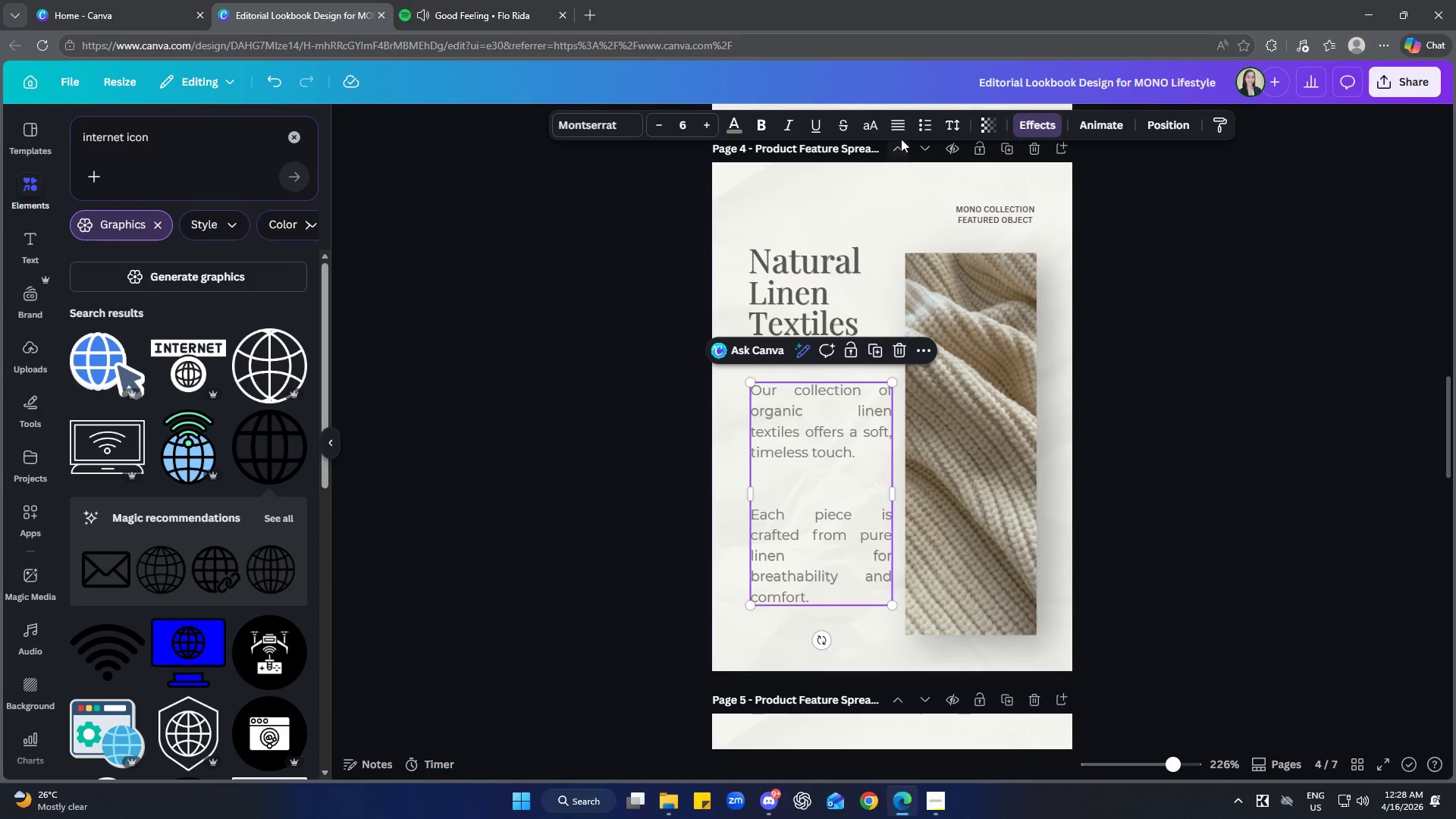 
left_click([900, 124])
 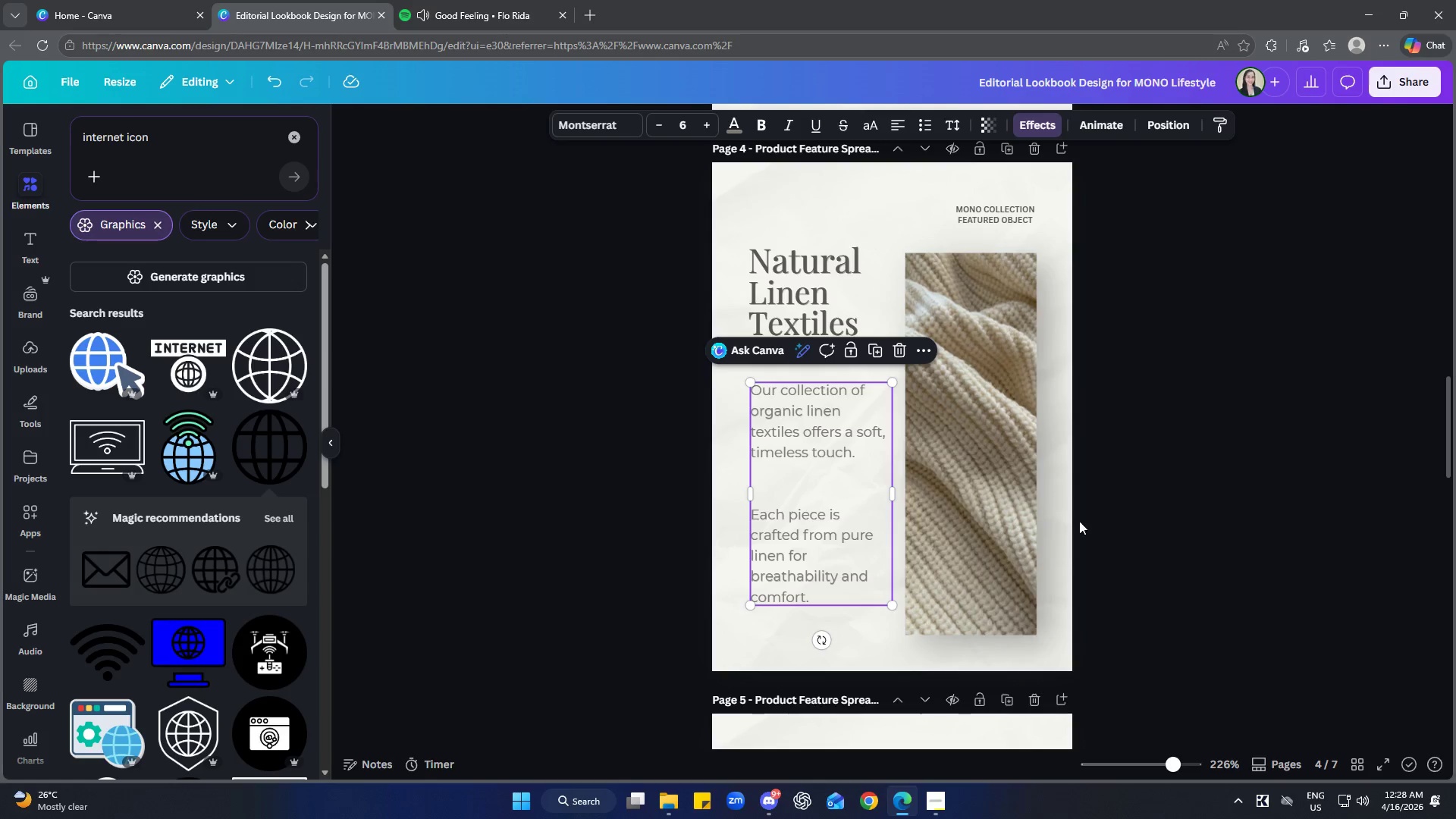 
wait(5.45)
 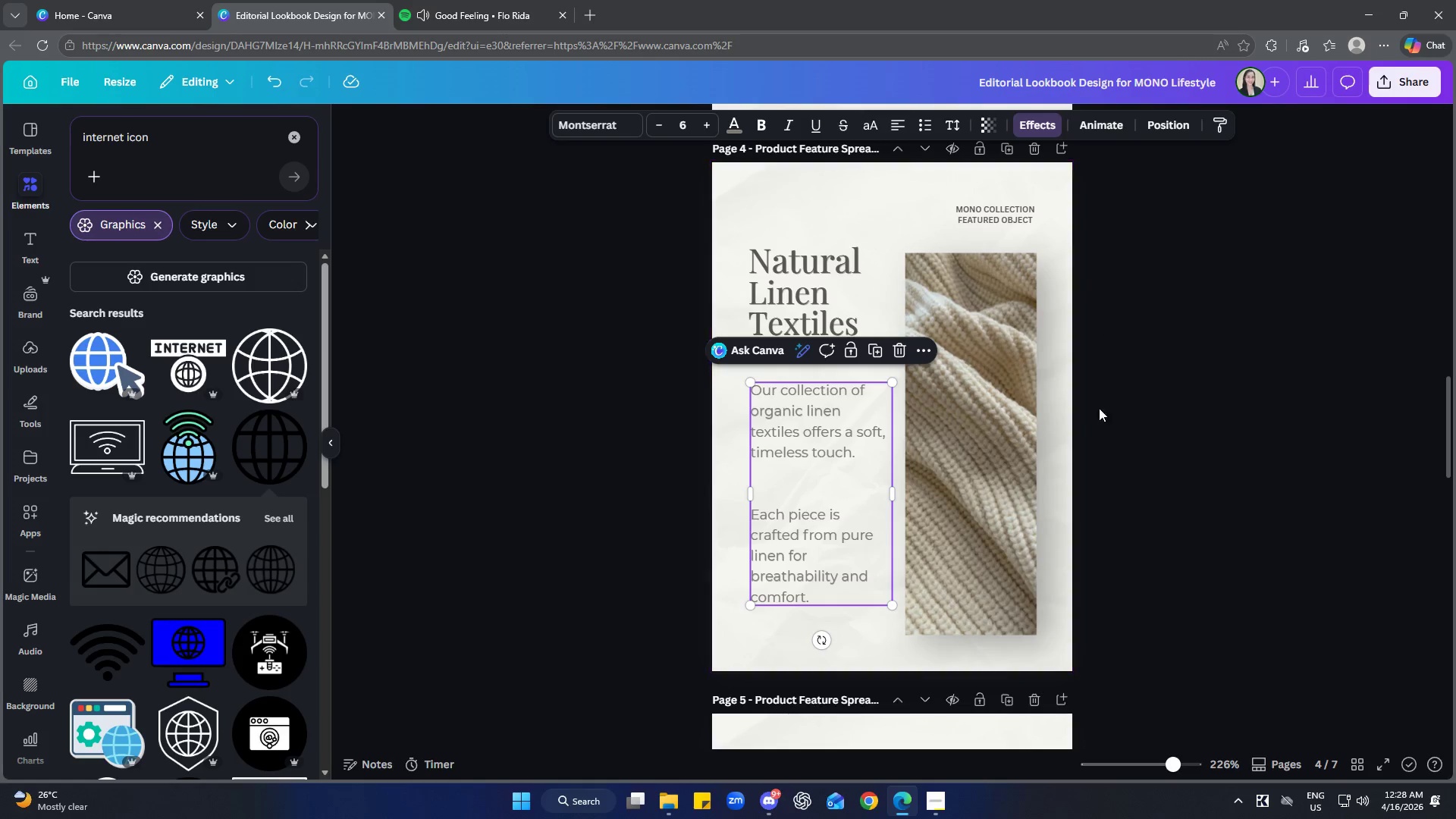 
left_click([899, 126])
 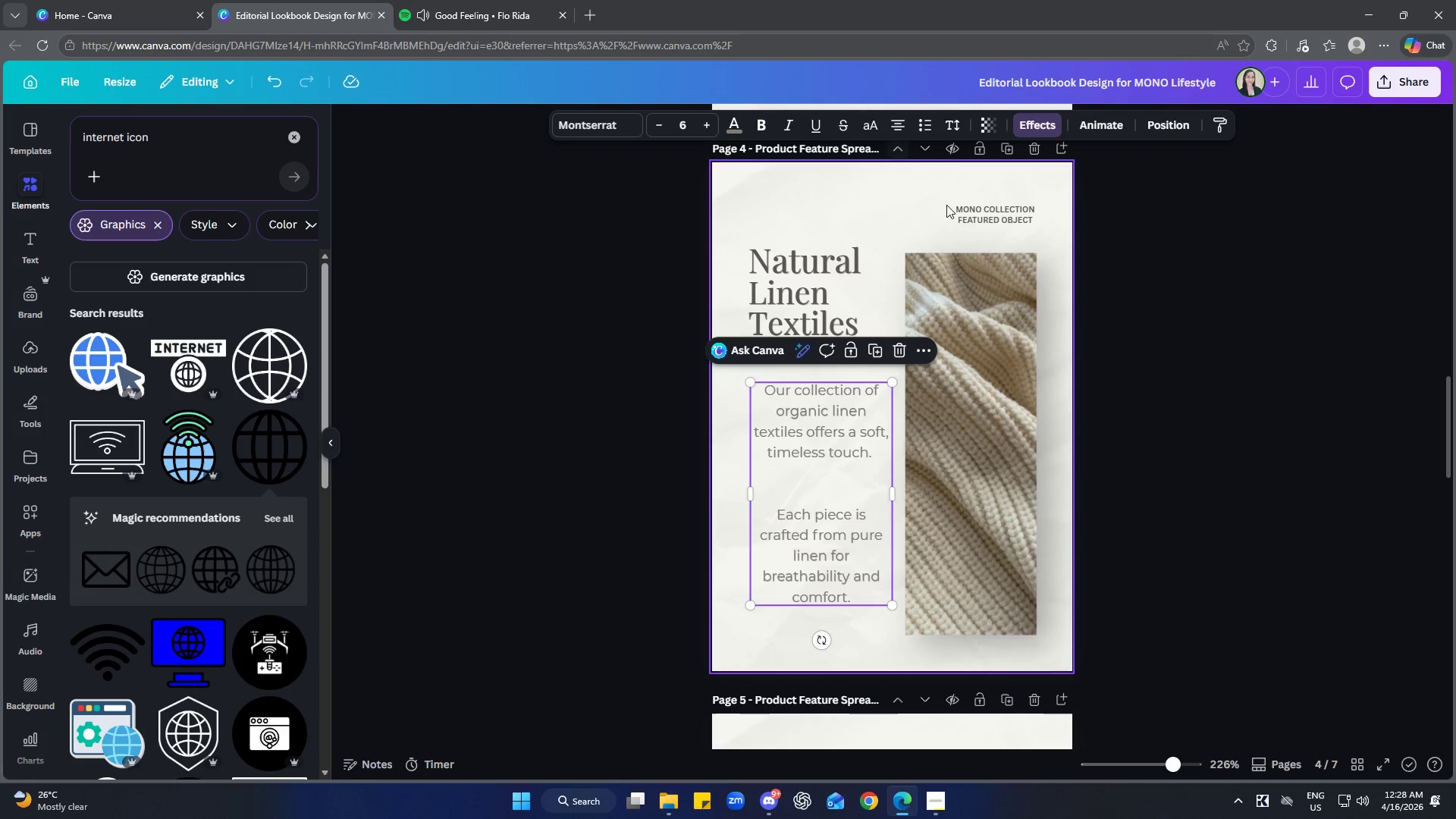 
left_click([1346, 589])
 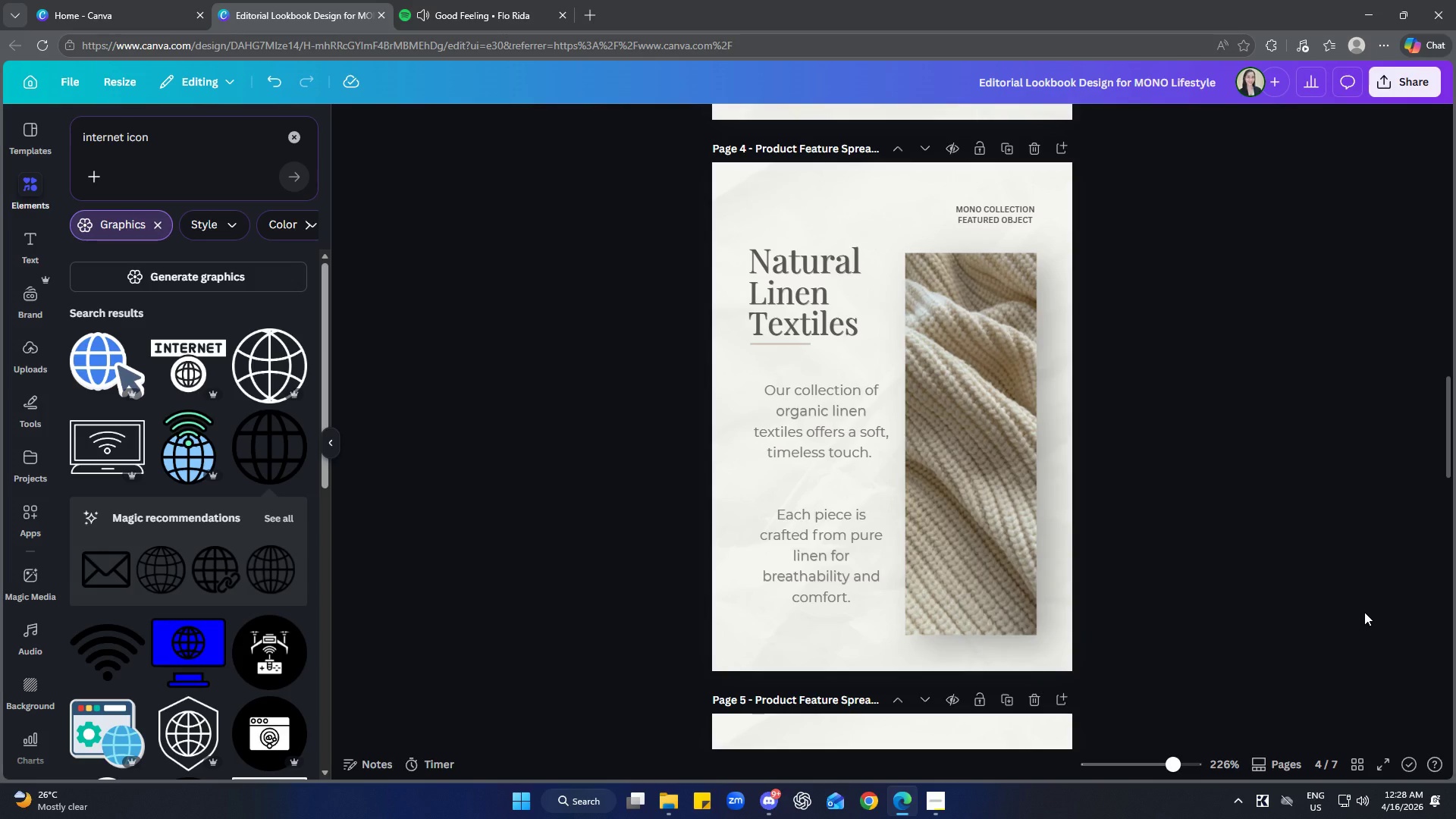 
wait(23.44)
 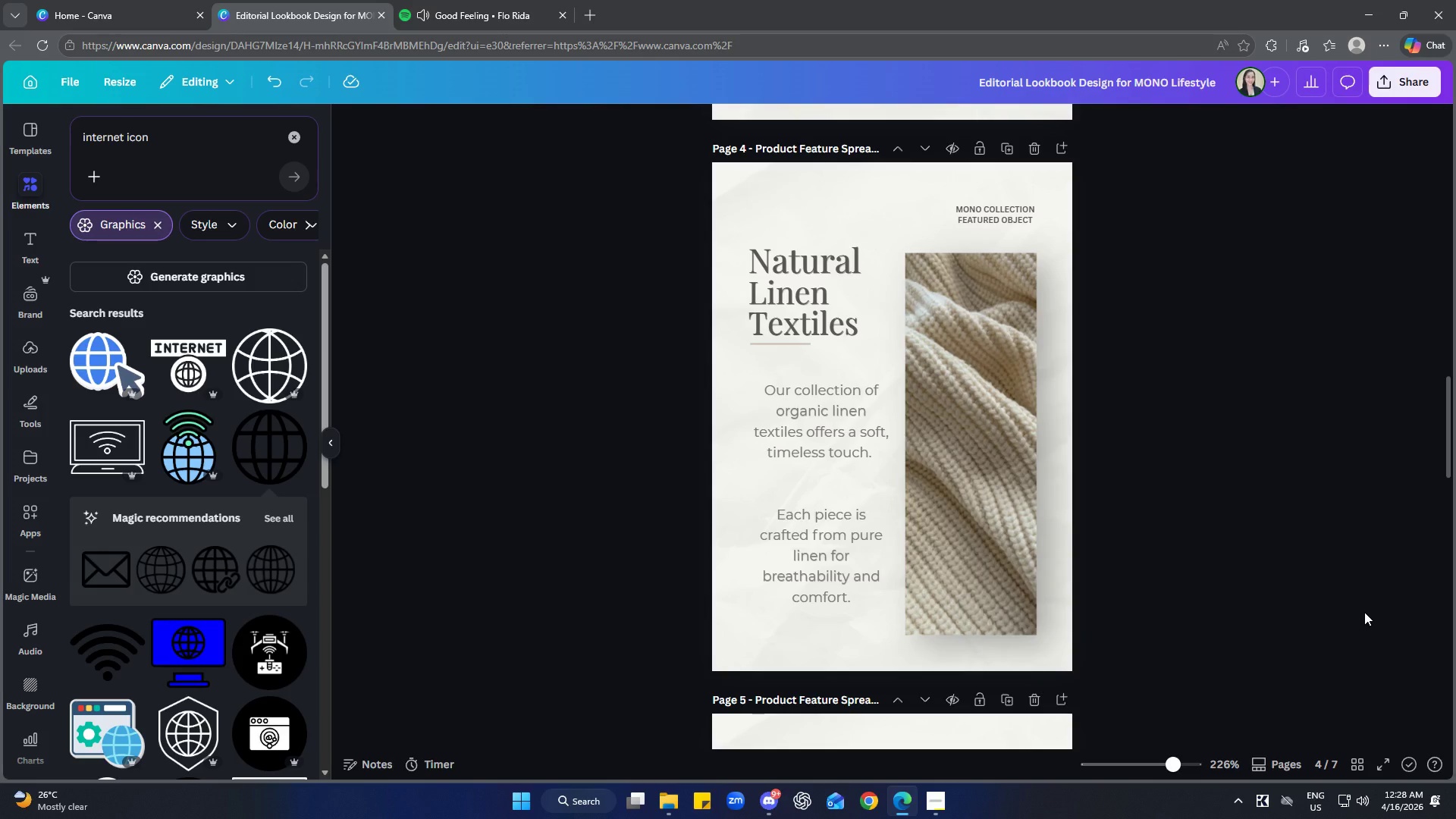 
scroll: coordinate [1247, 507], scroll_direction: down, amount: 7.0
 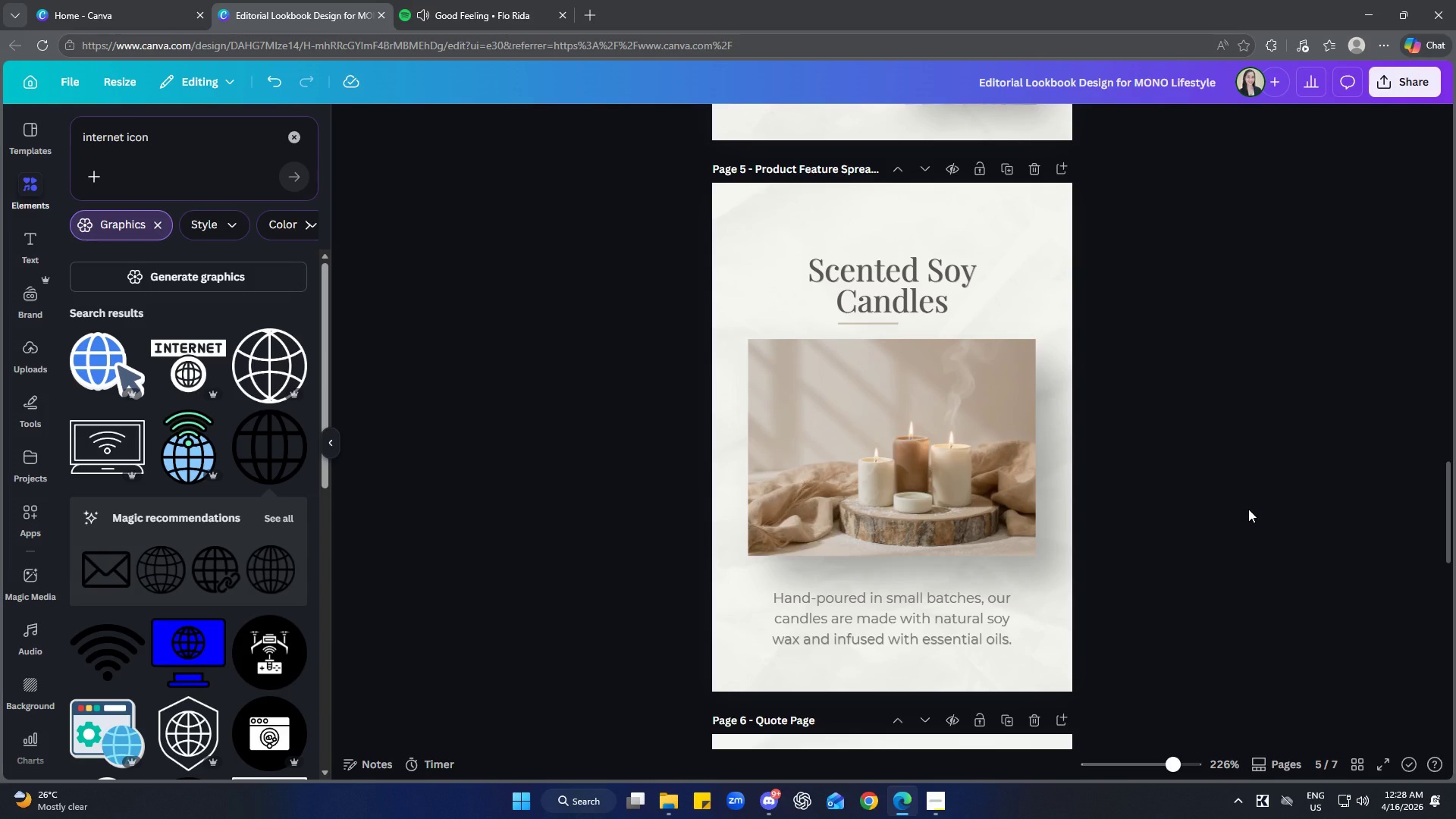 
wait(10.38)
 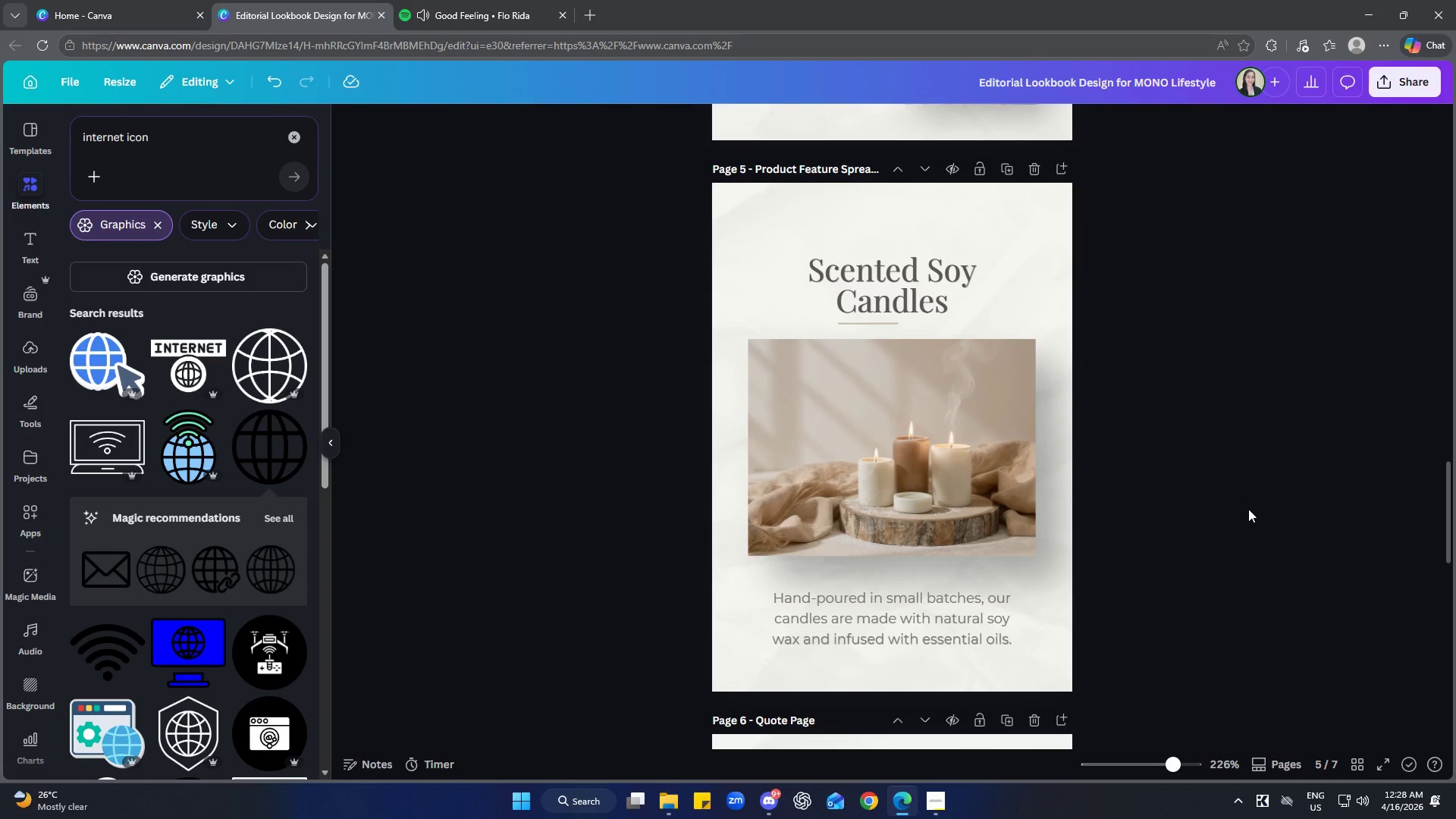 
left_click([965, 477])
 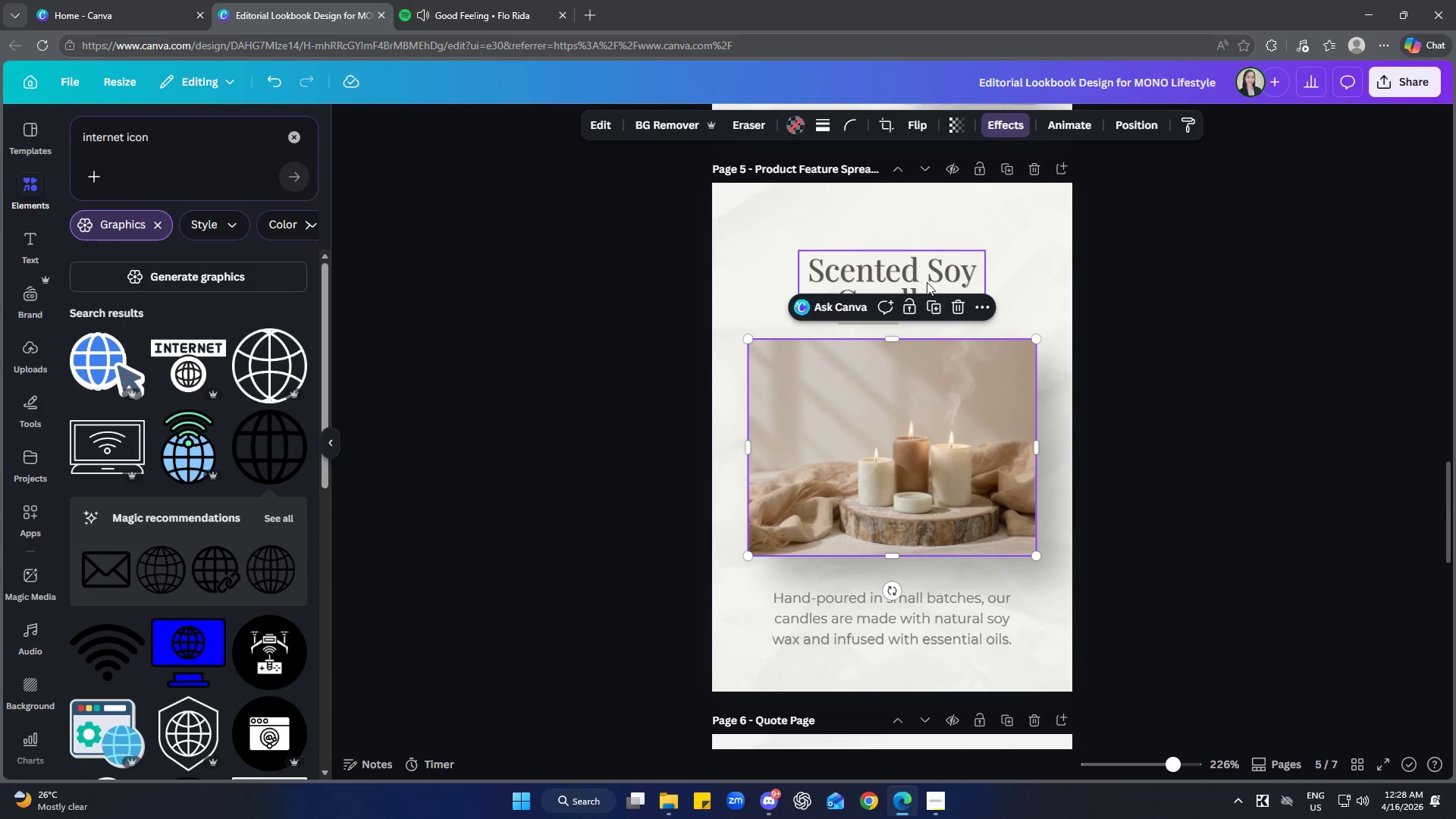 
left_click([924, 273])
 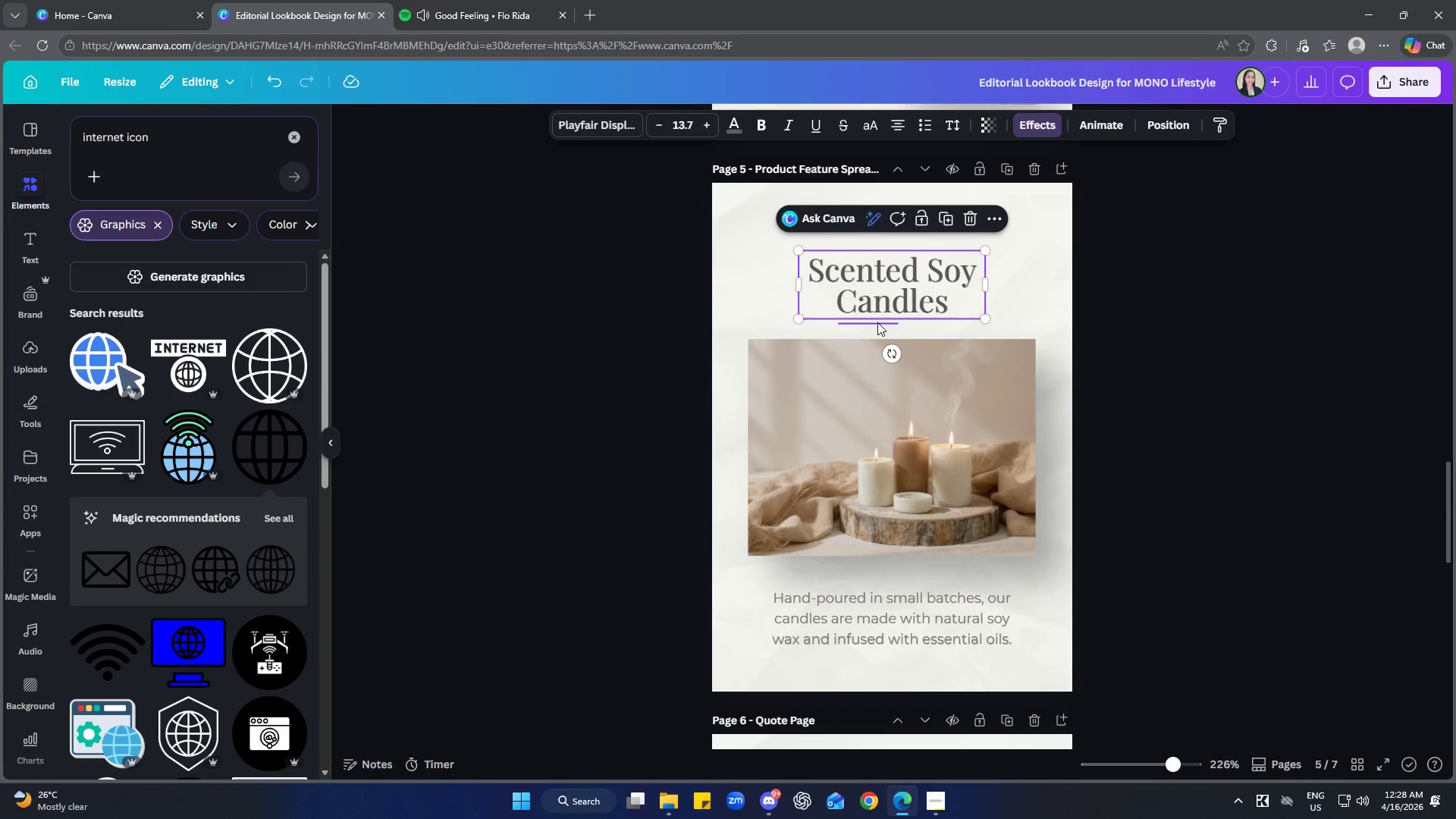 
hold_key(key=ShiftLeft, duration=0.62)
left_click([877, 322])
 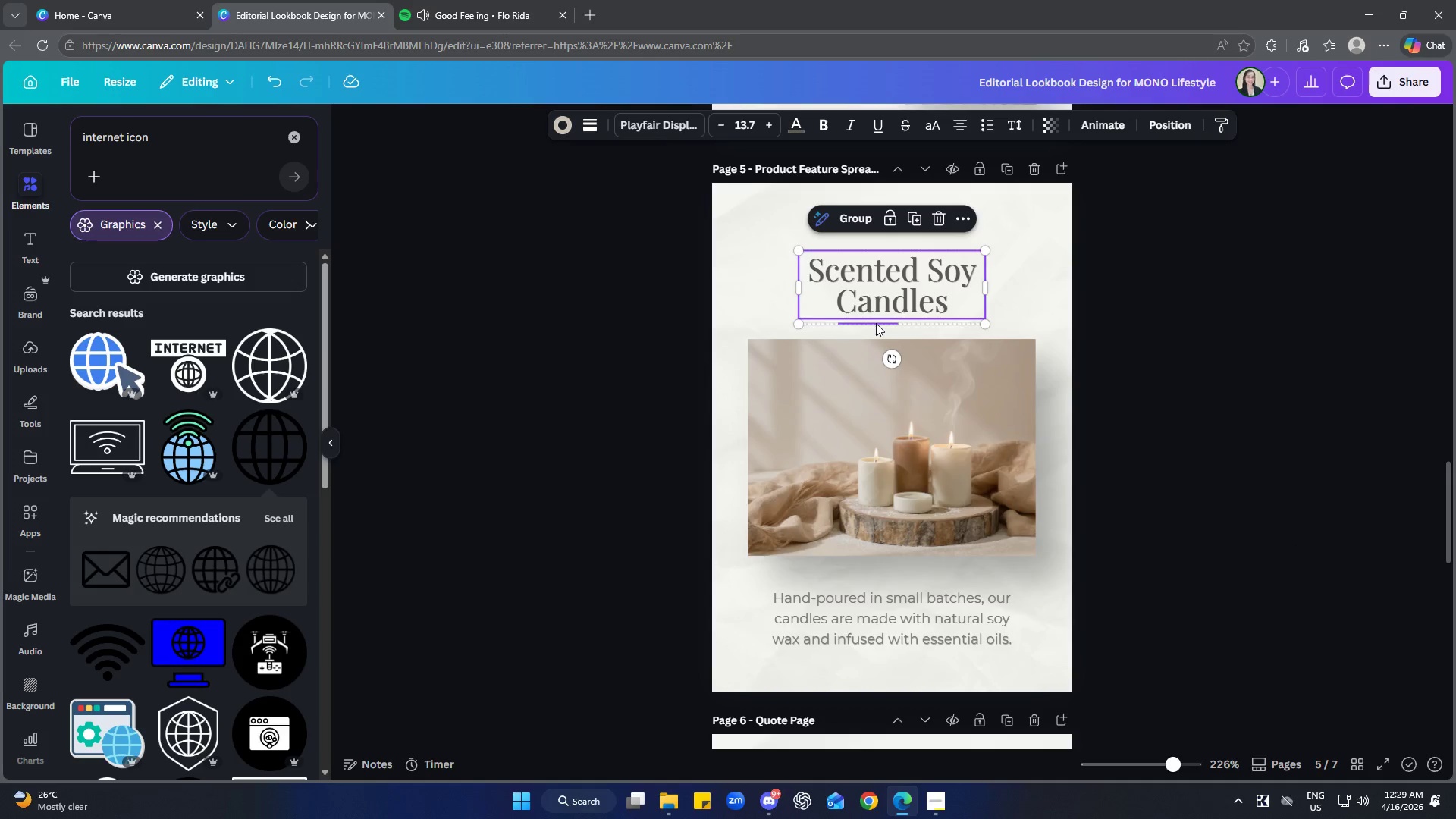 
key(ArrowUp)
 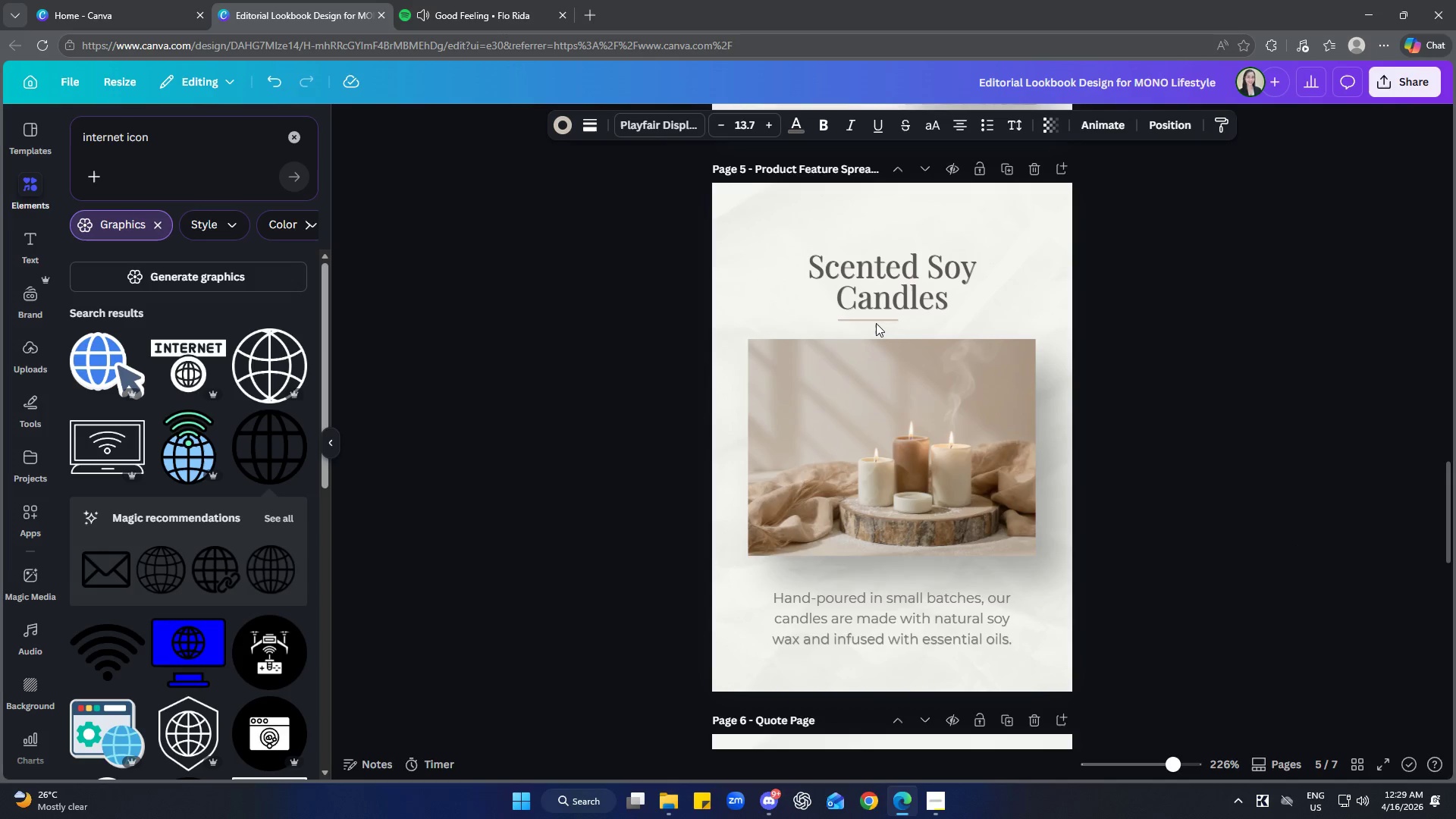 
key(ArrowUp)
 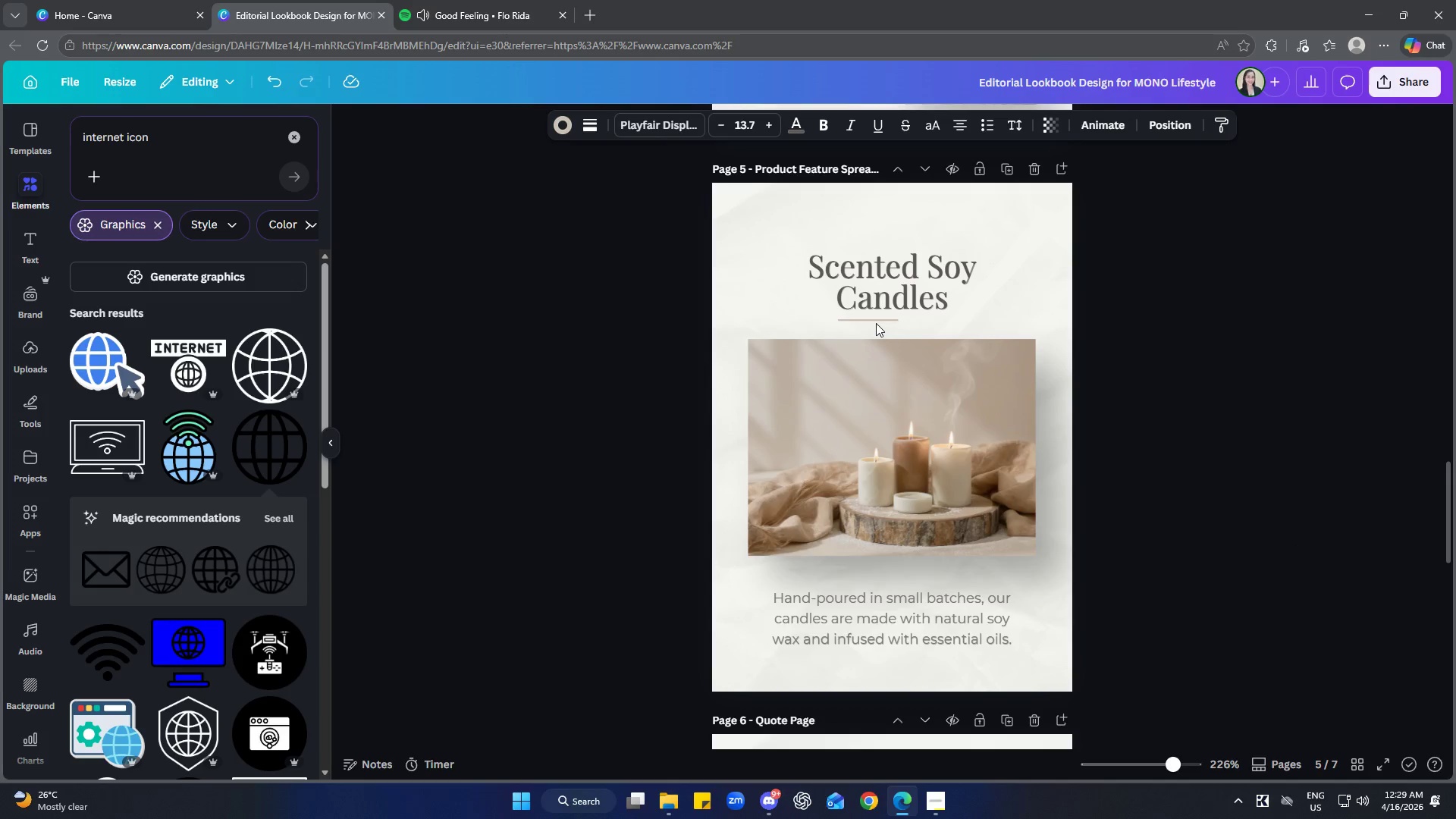 
key(ArrowUp)
 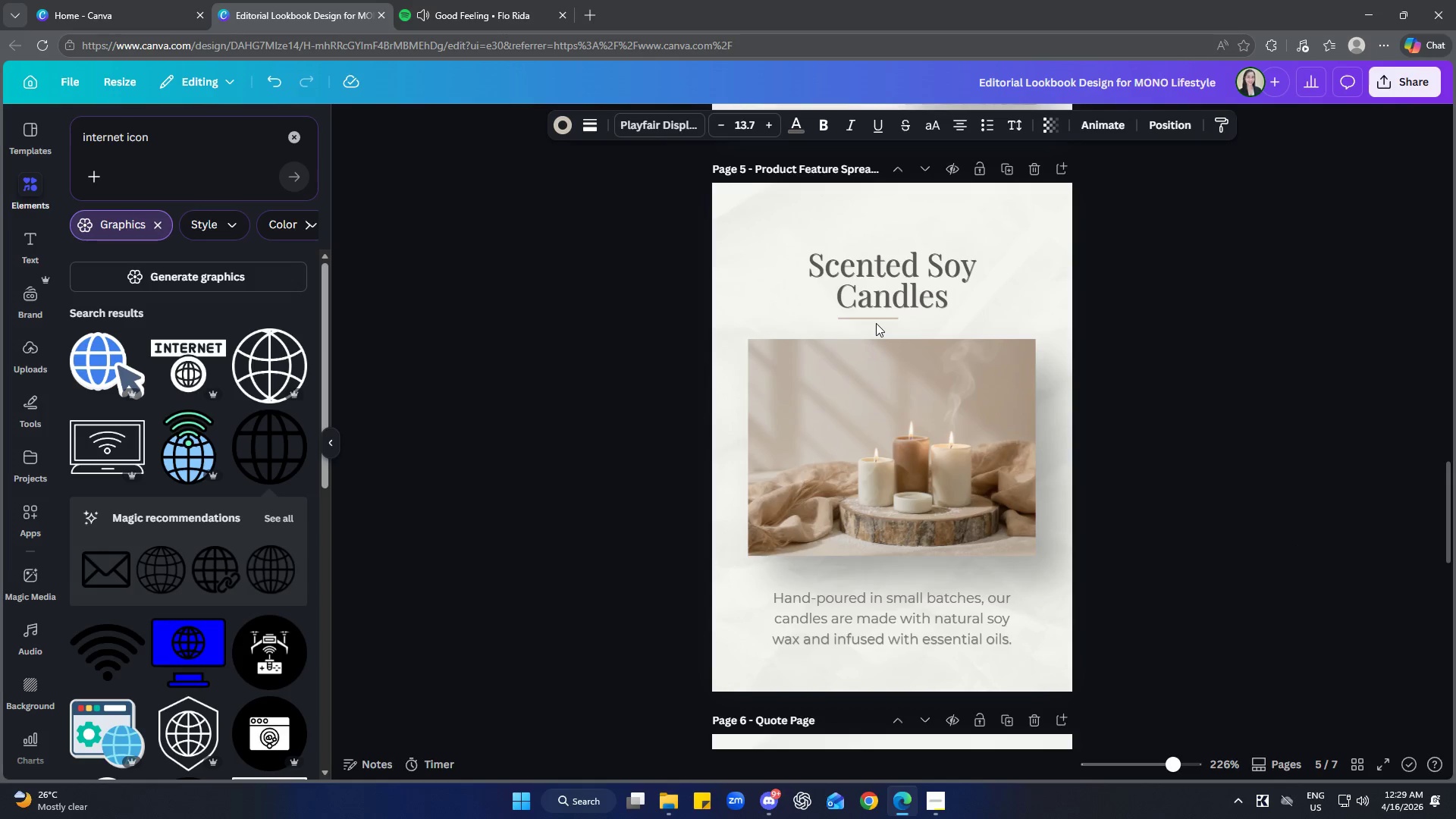 
key(ArrowUp)
 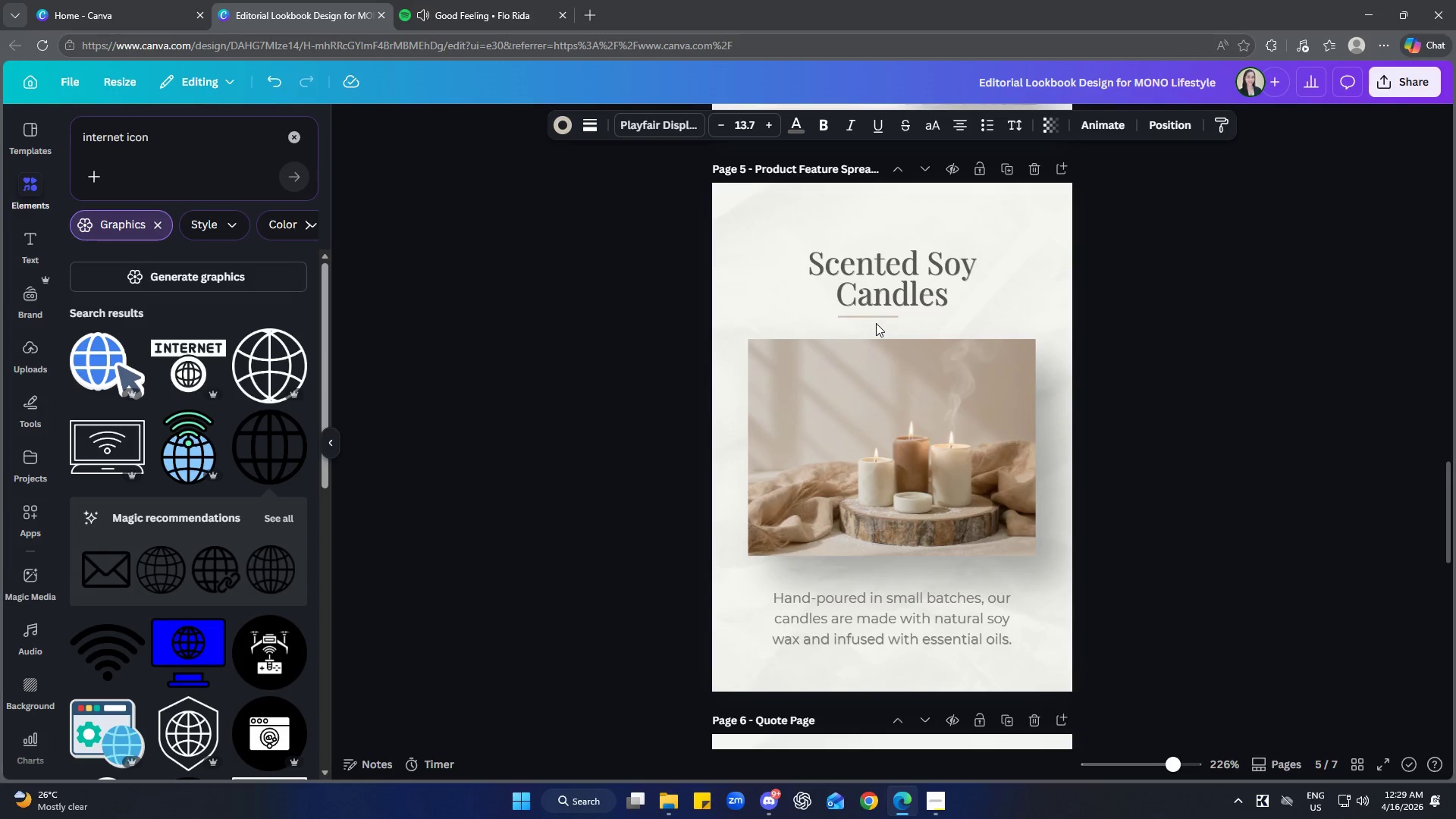 
key(ArrowUp)
 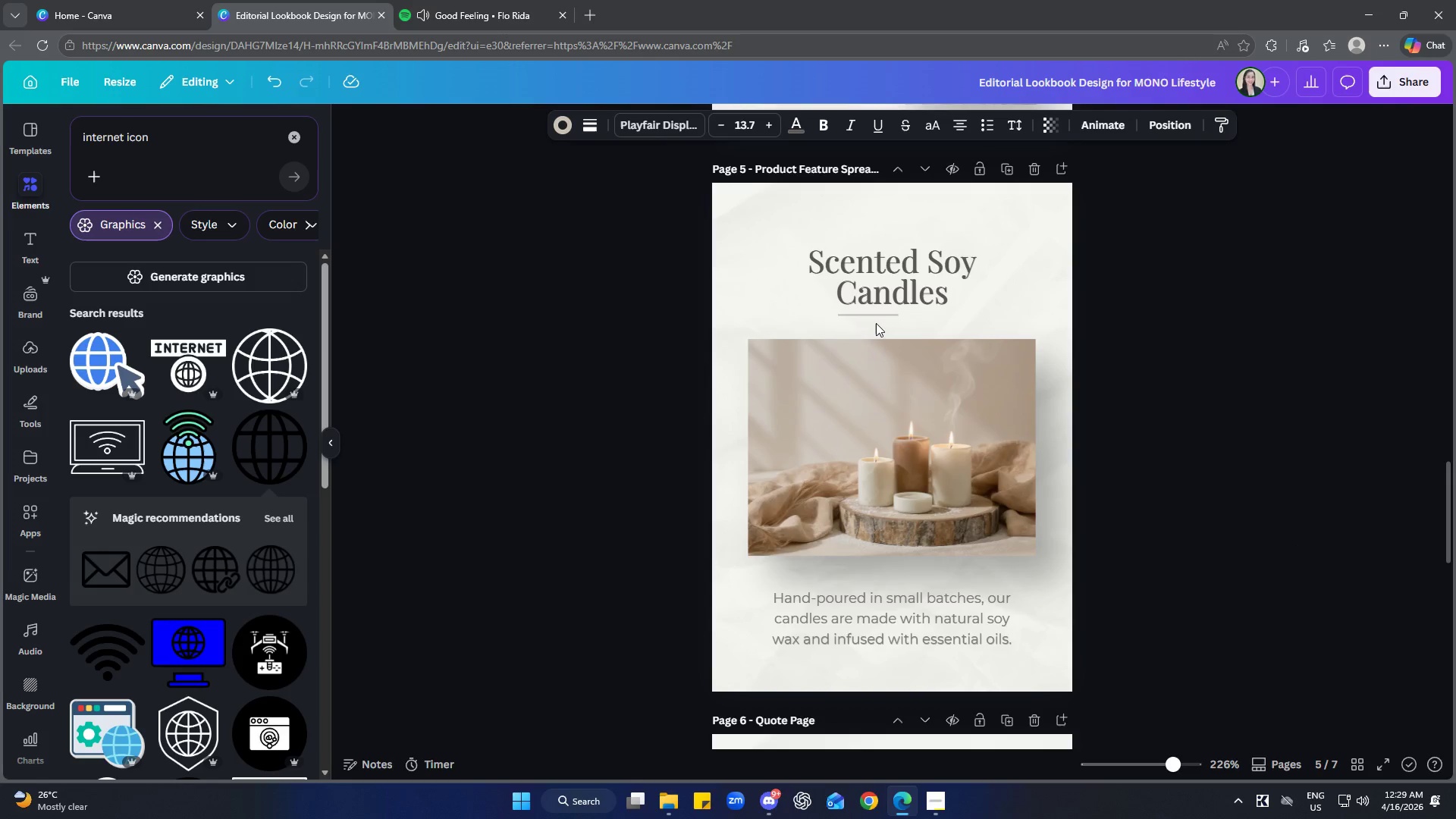 
key(ArrowUp)
 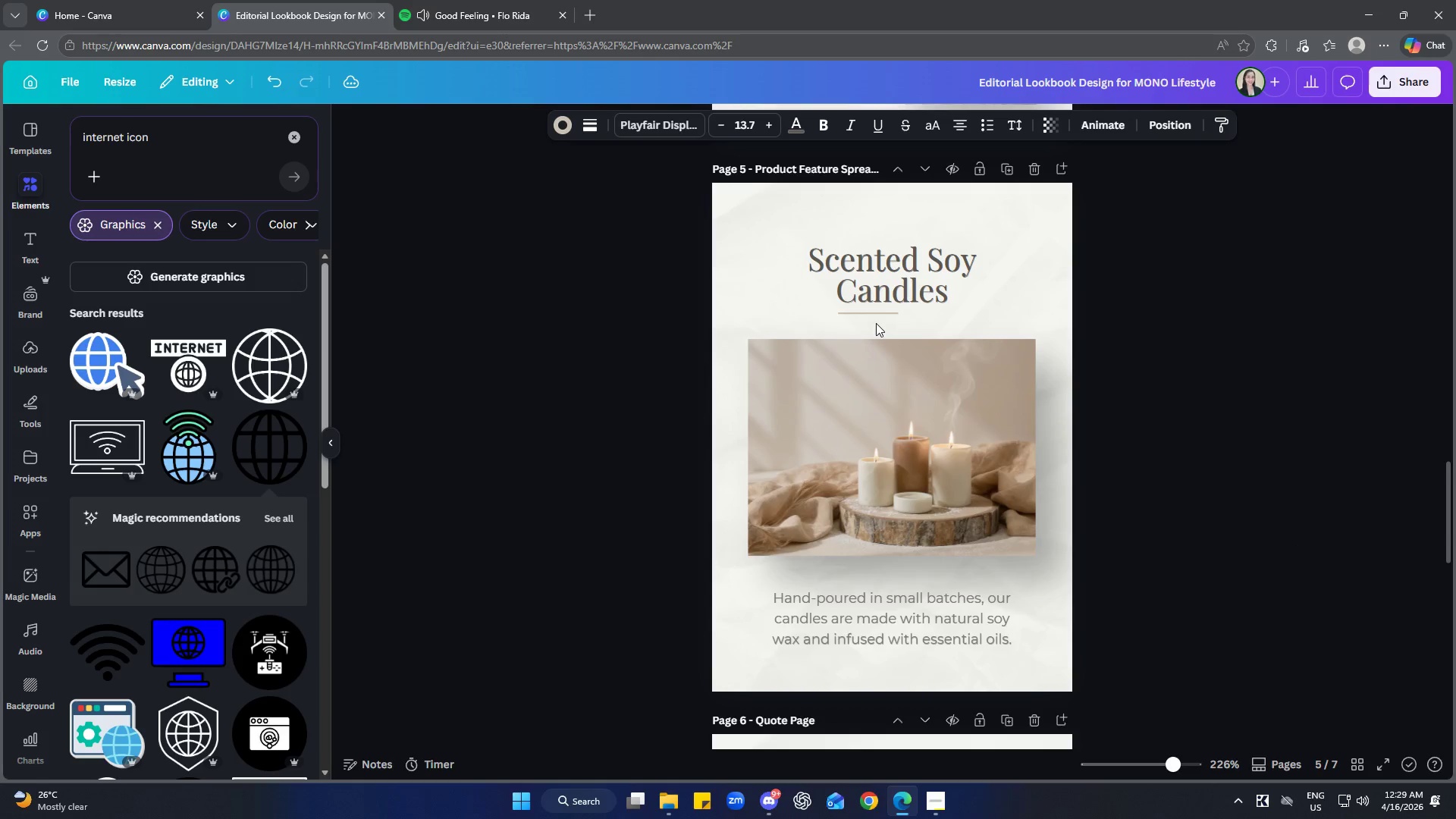 
key(ArrowUp)
 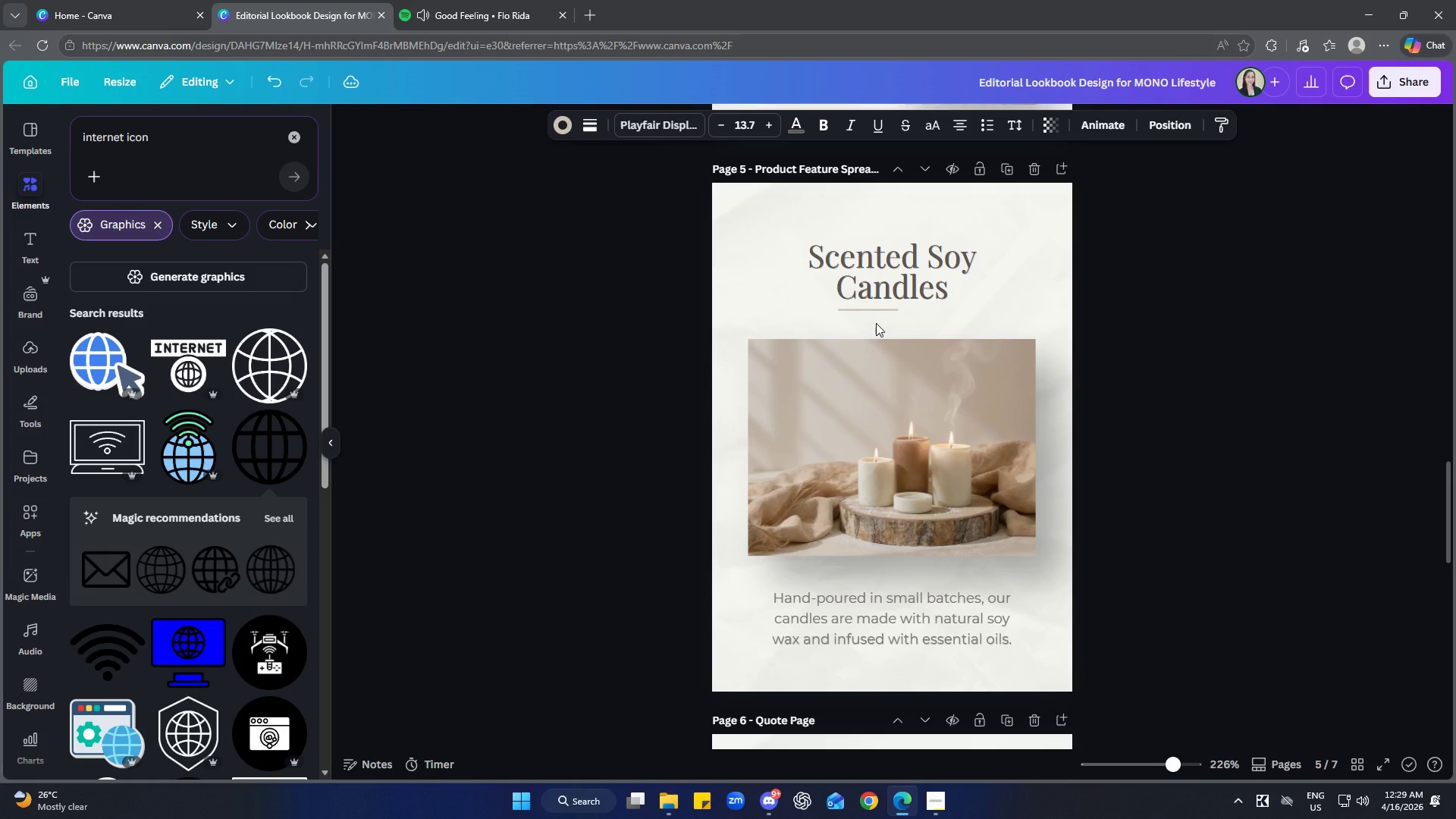 
key(ArrowUp)
 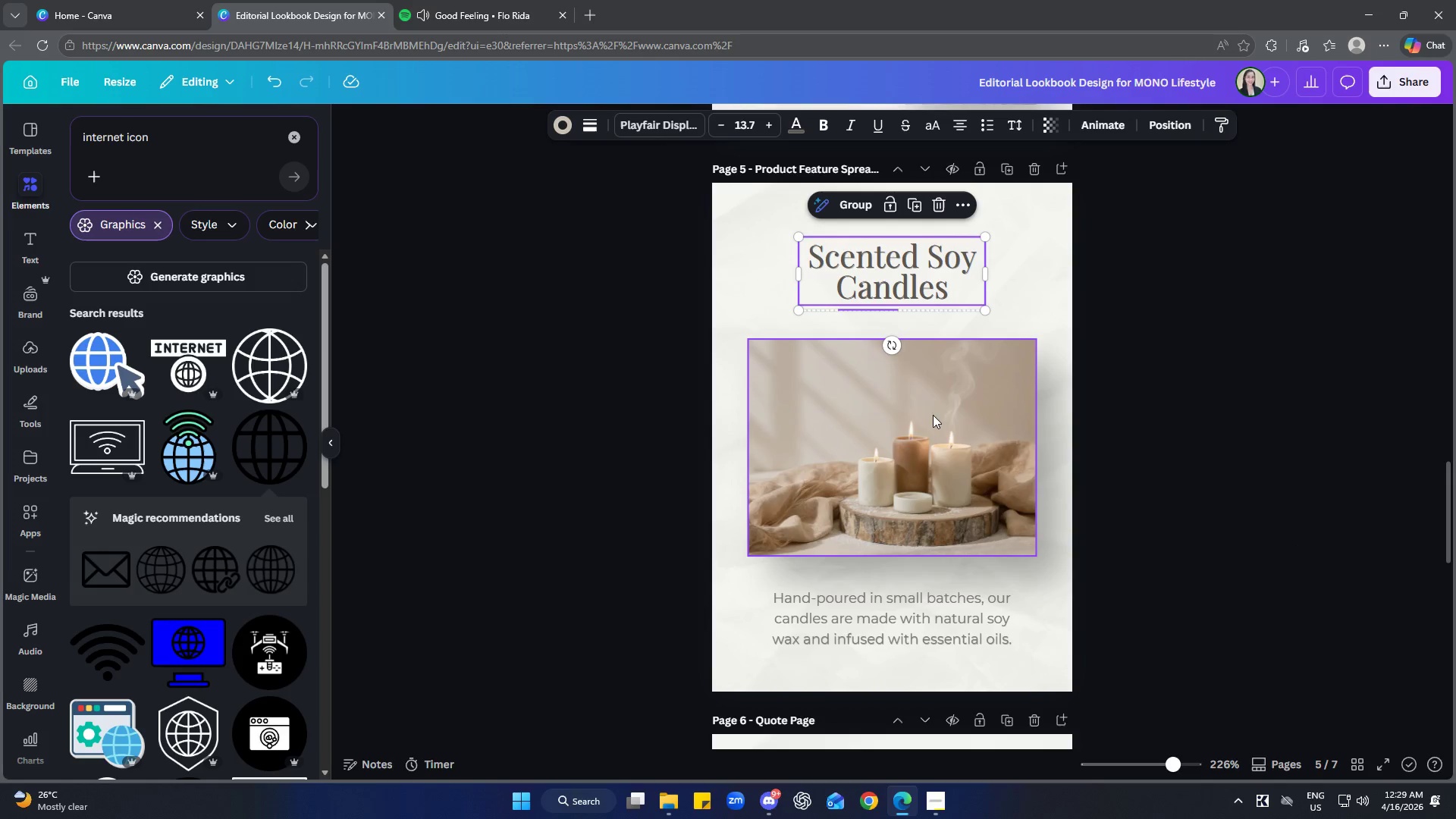 
left_click([952, 485])
 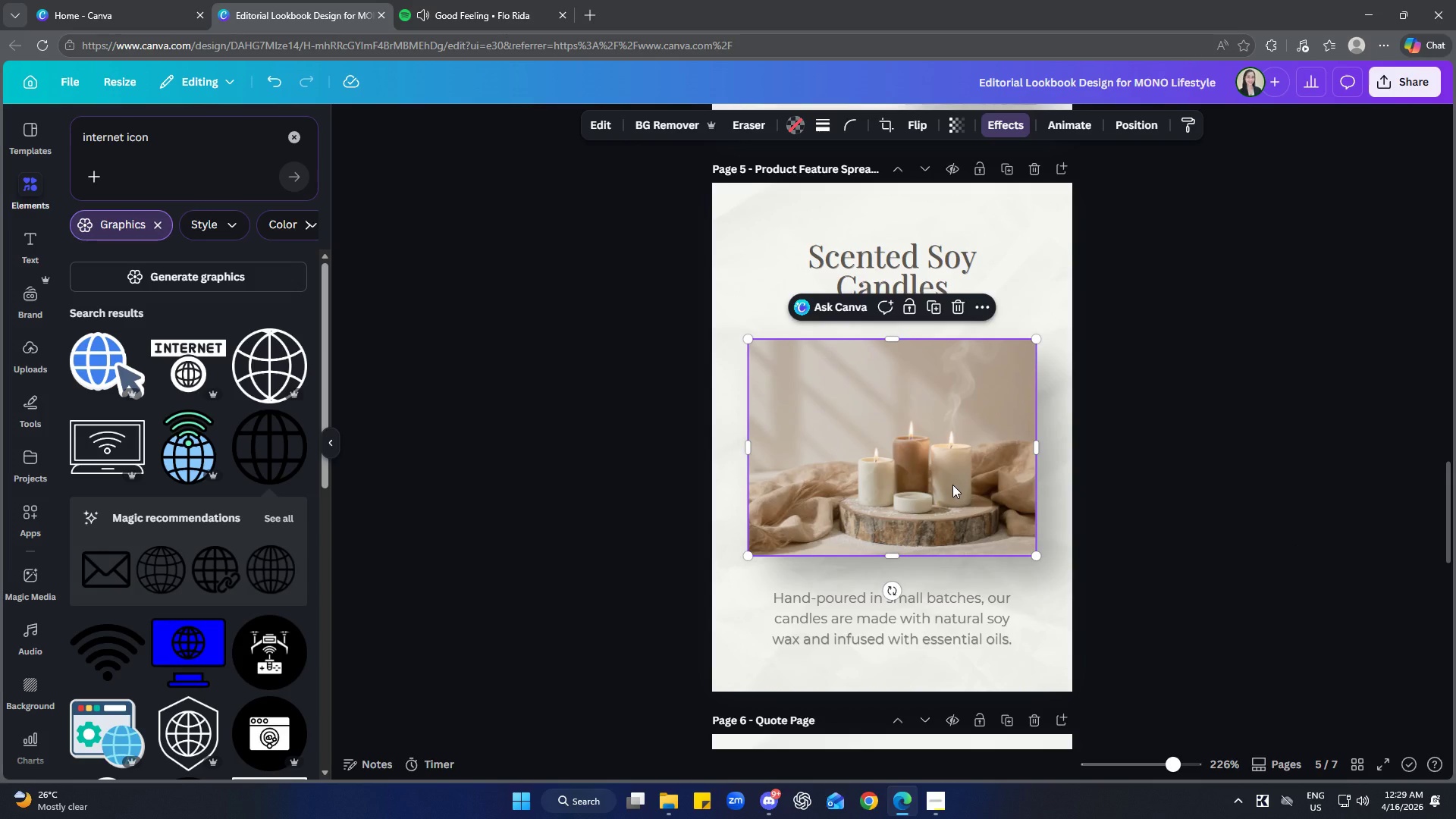 
key(ArrowUp)
 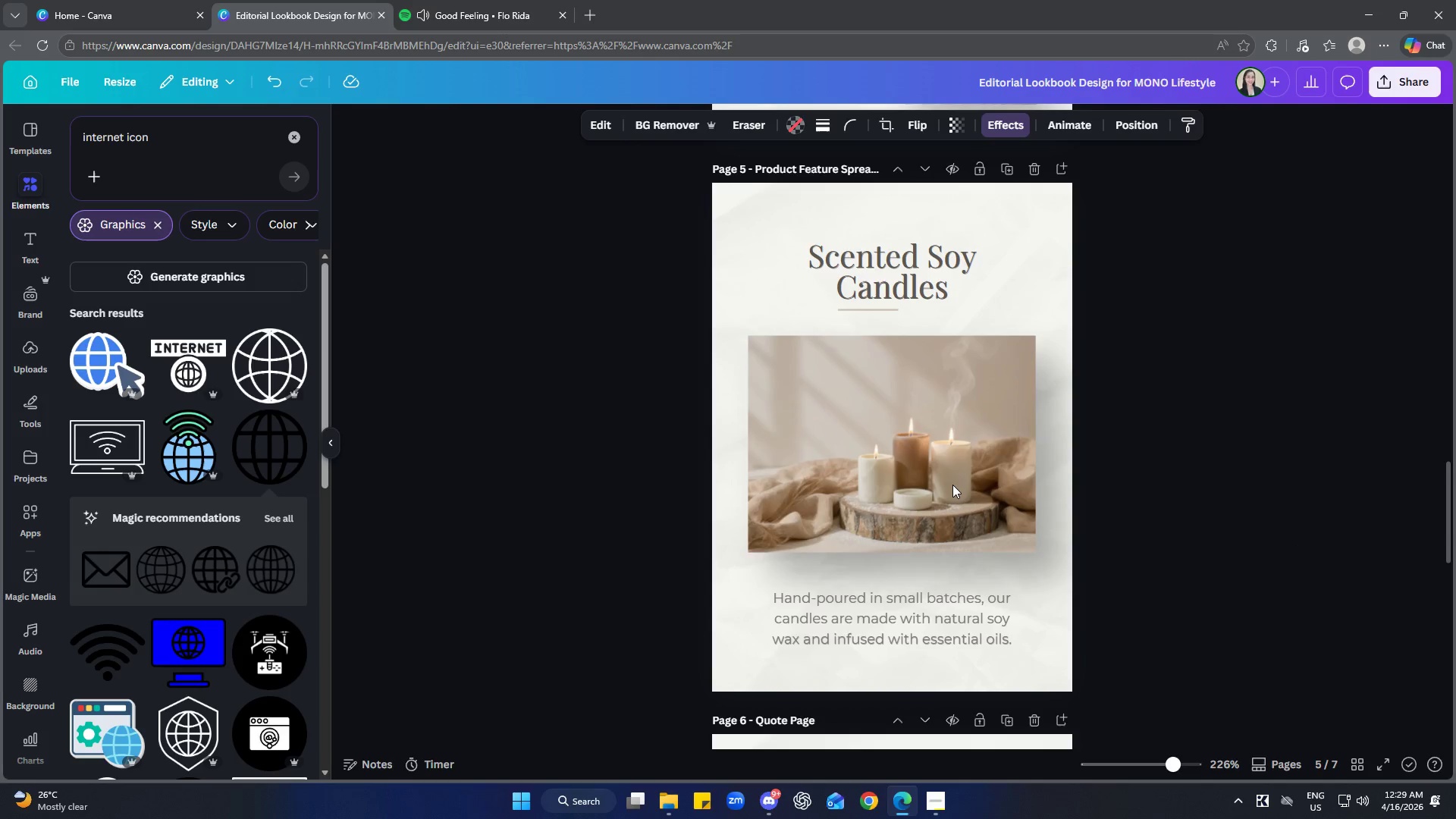 
key(ArrowUp)
 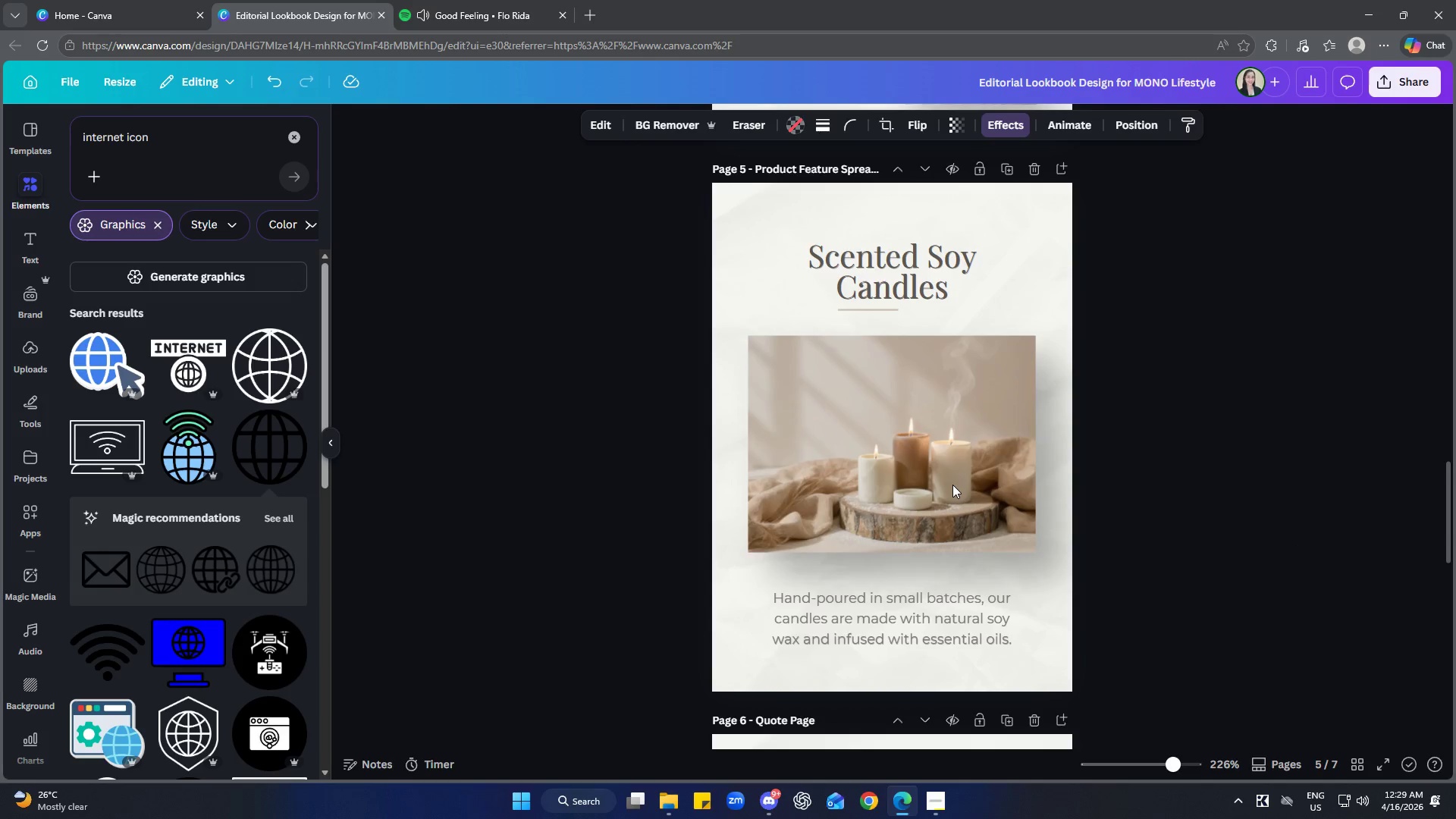 
key(ArrowUp)
 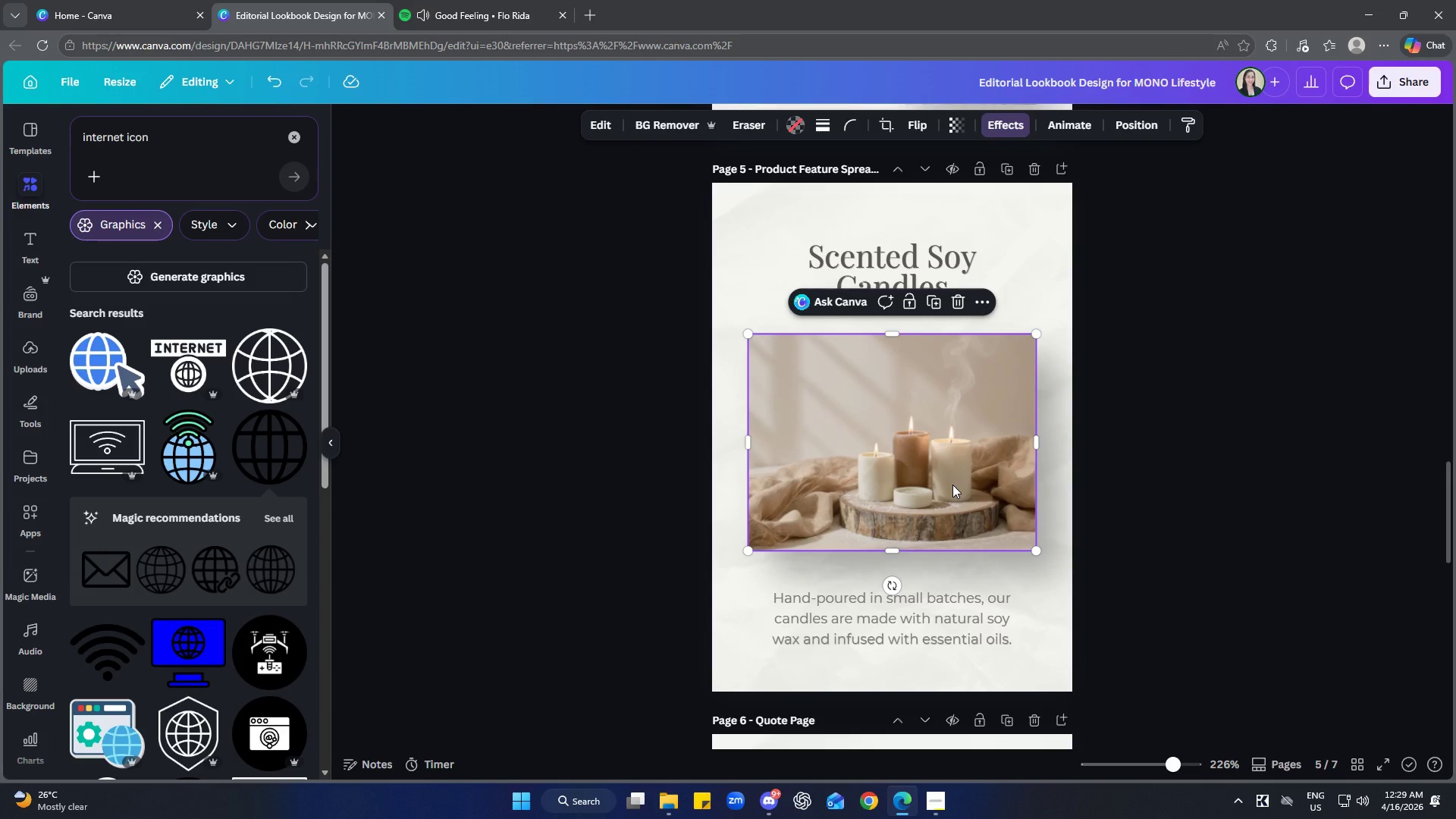 
left_click([1263, 422])
 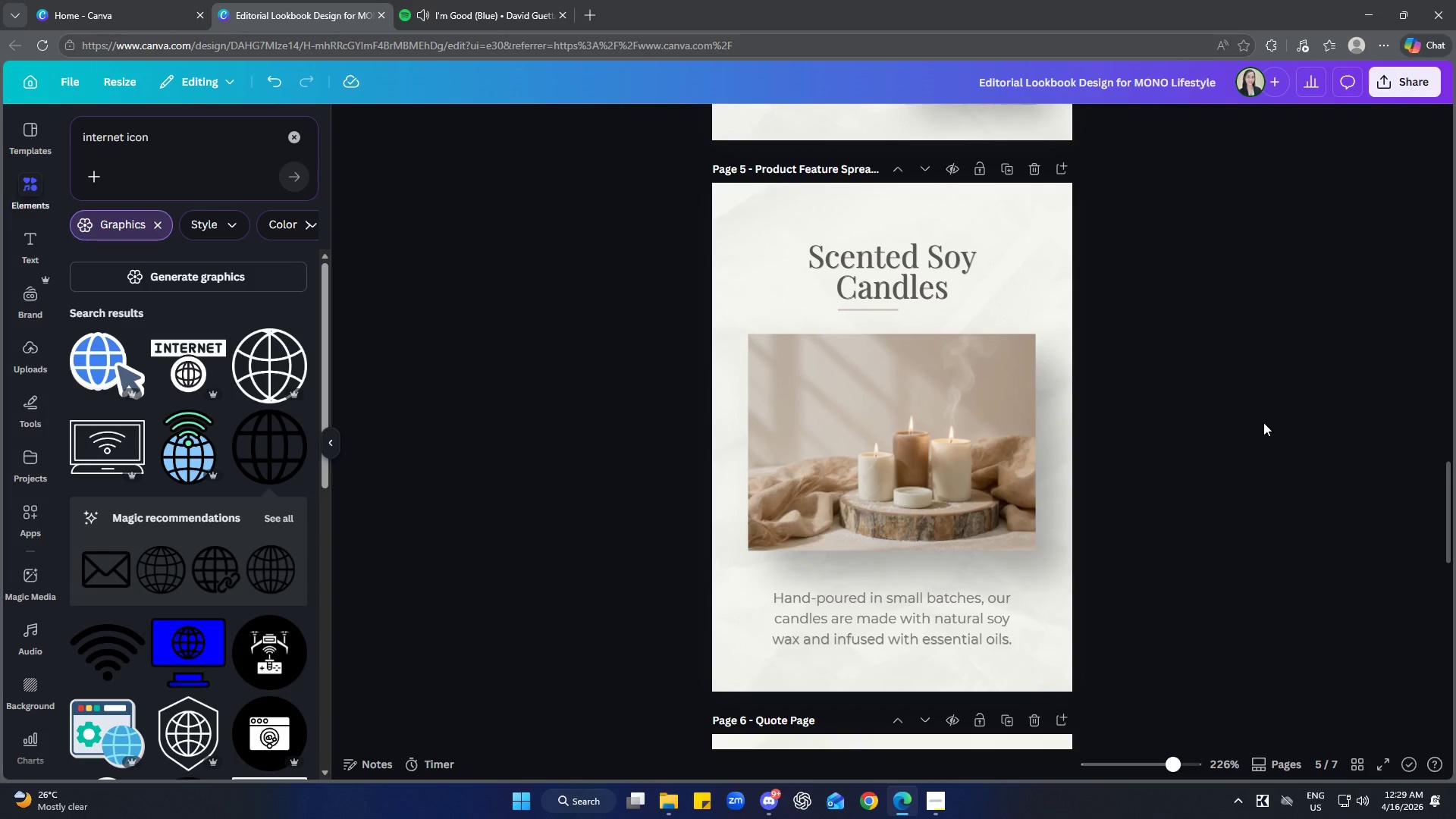 
wait(19.62)
 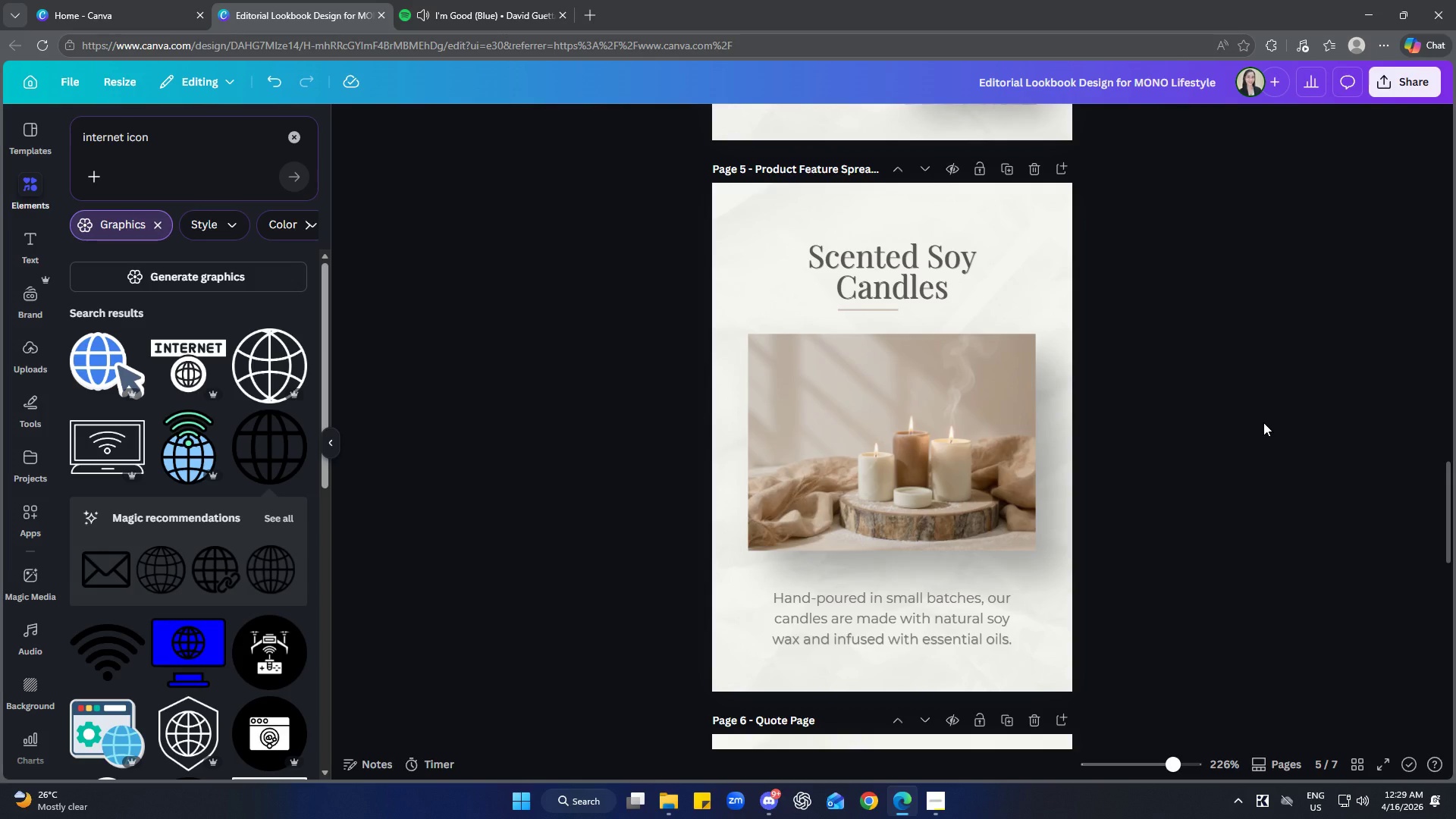 
scroll: coordinate [1226, 560], scroll_direction: up, amount: 7.0
 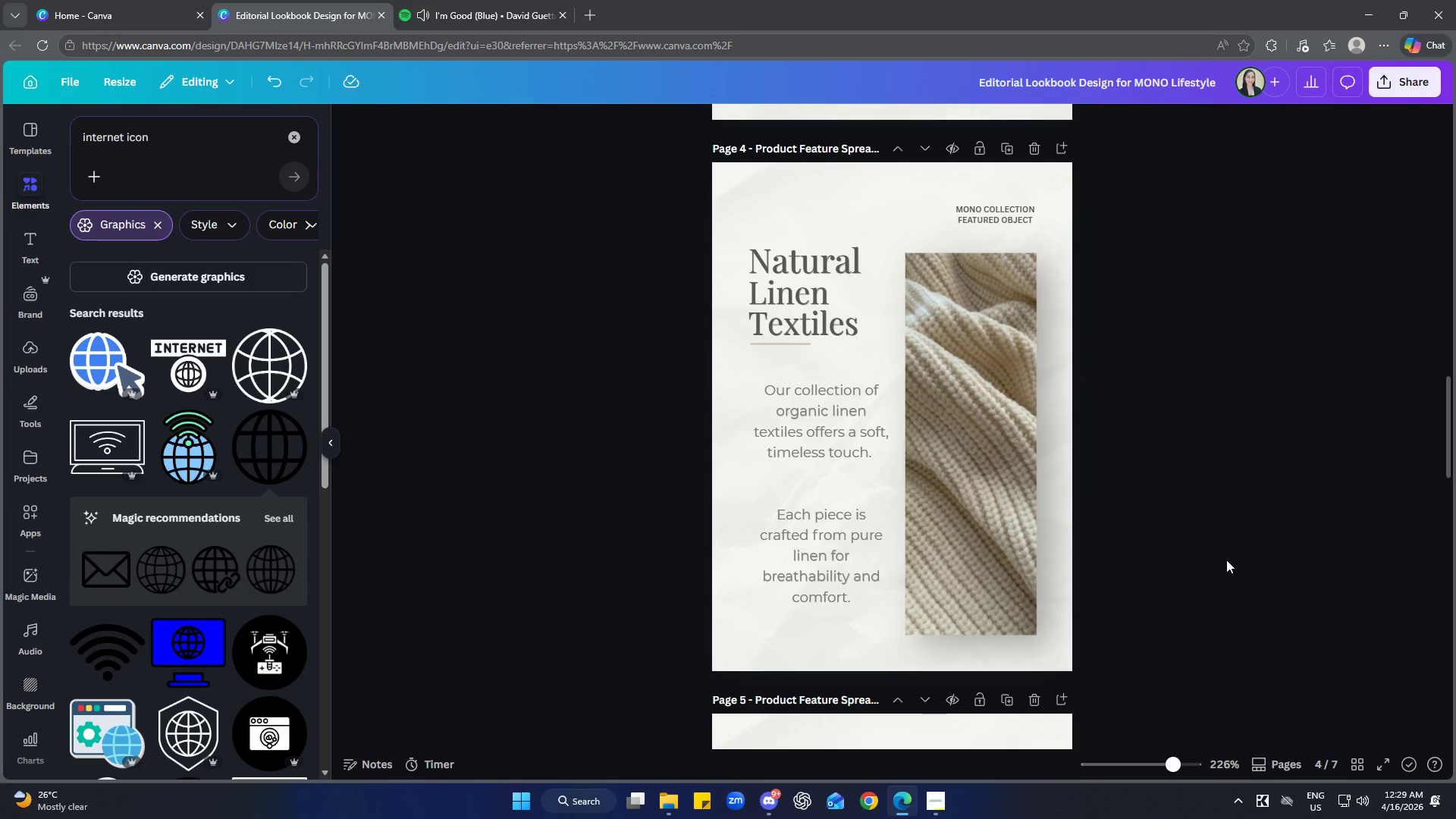 
wait(32.73)
 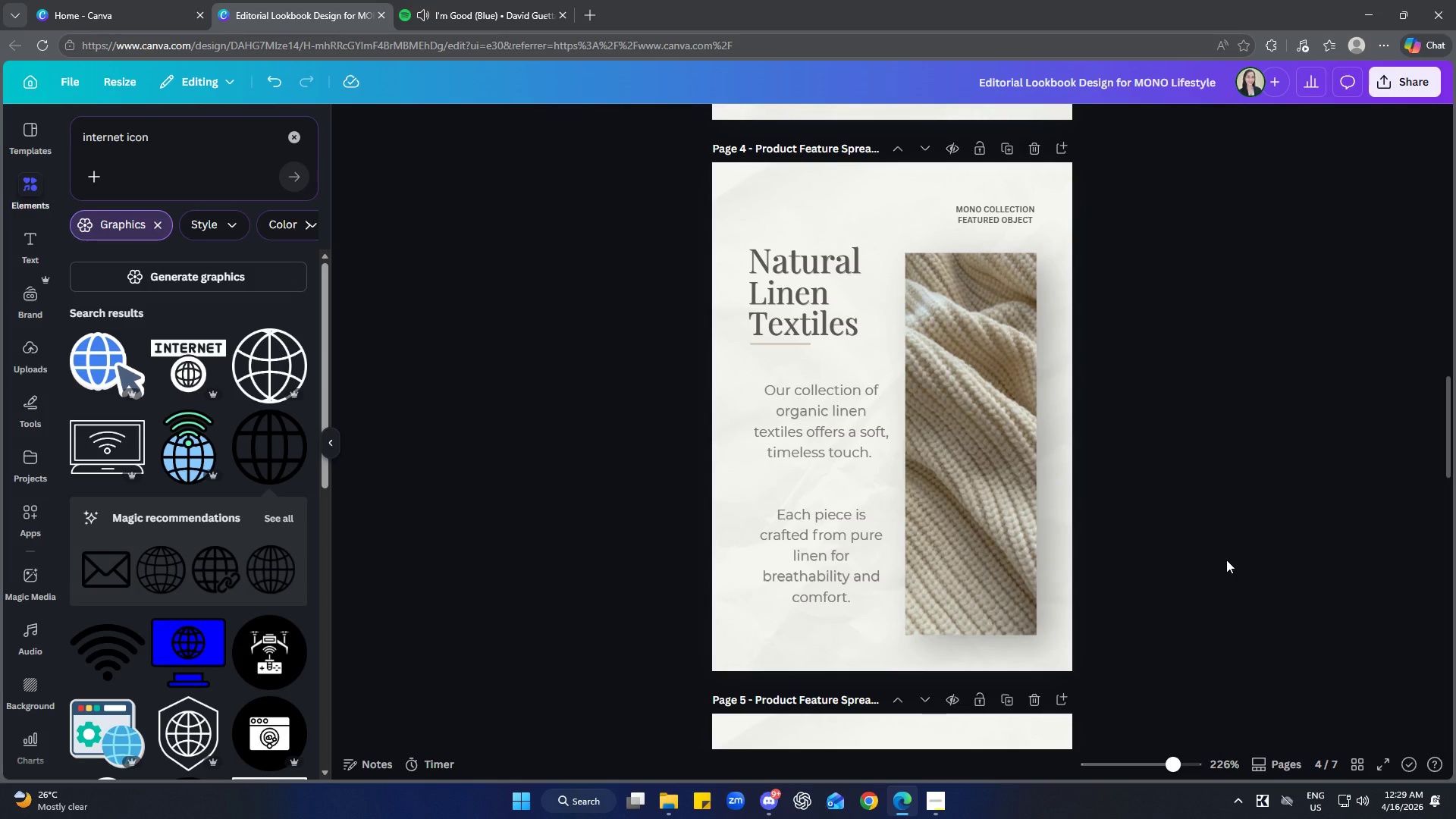 
left_click([948, 800])